 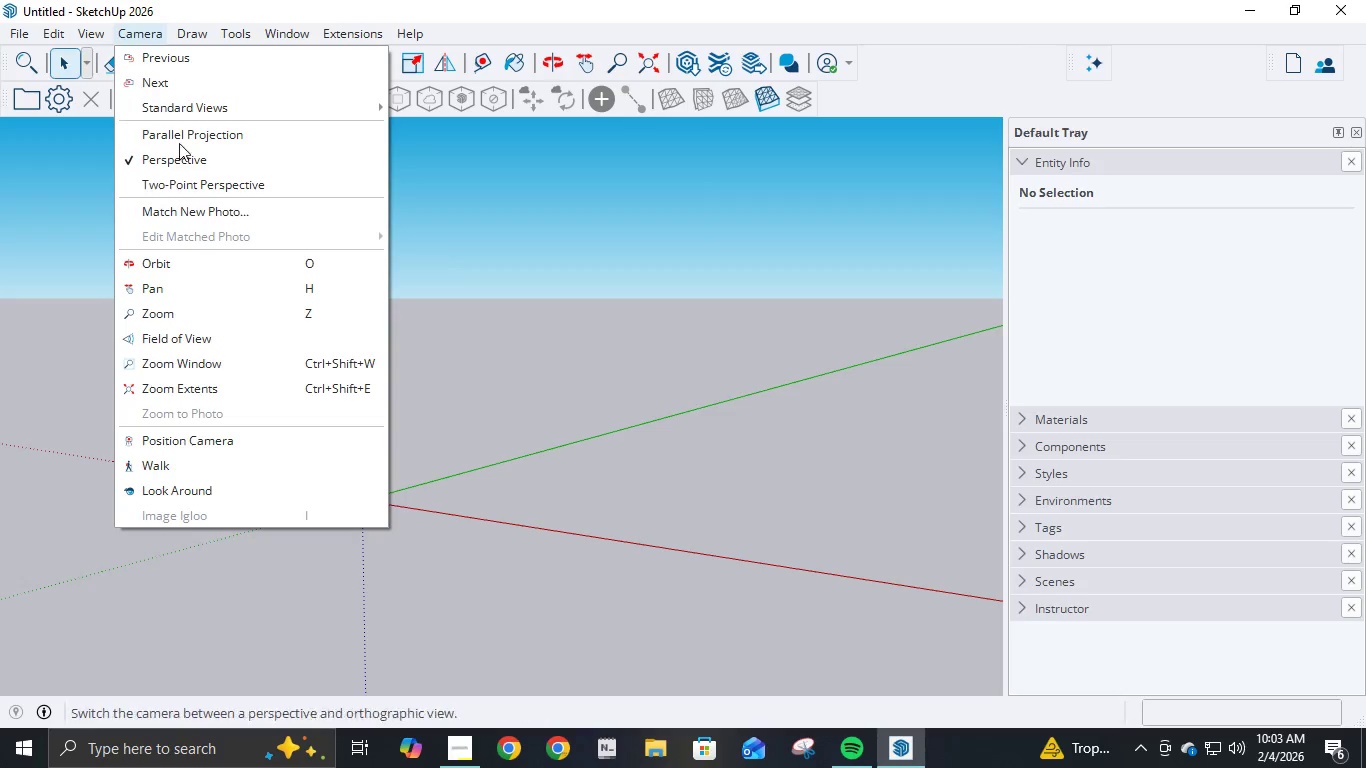 
left_click([412, 115])
 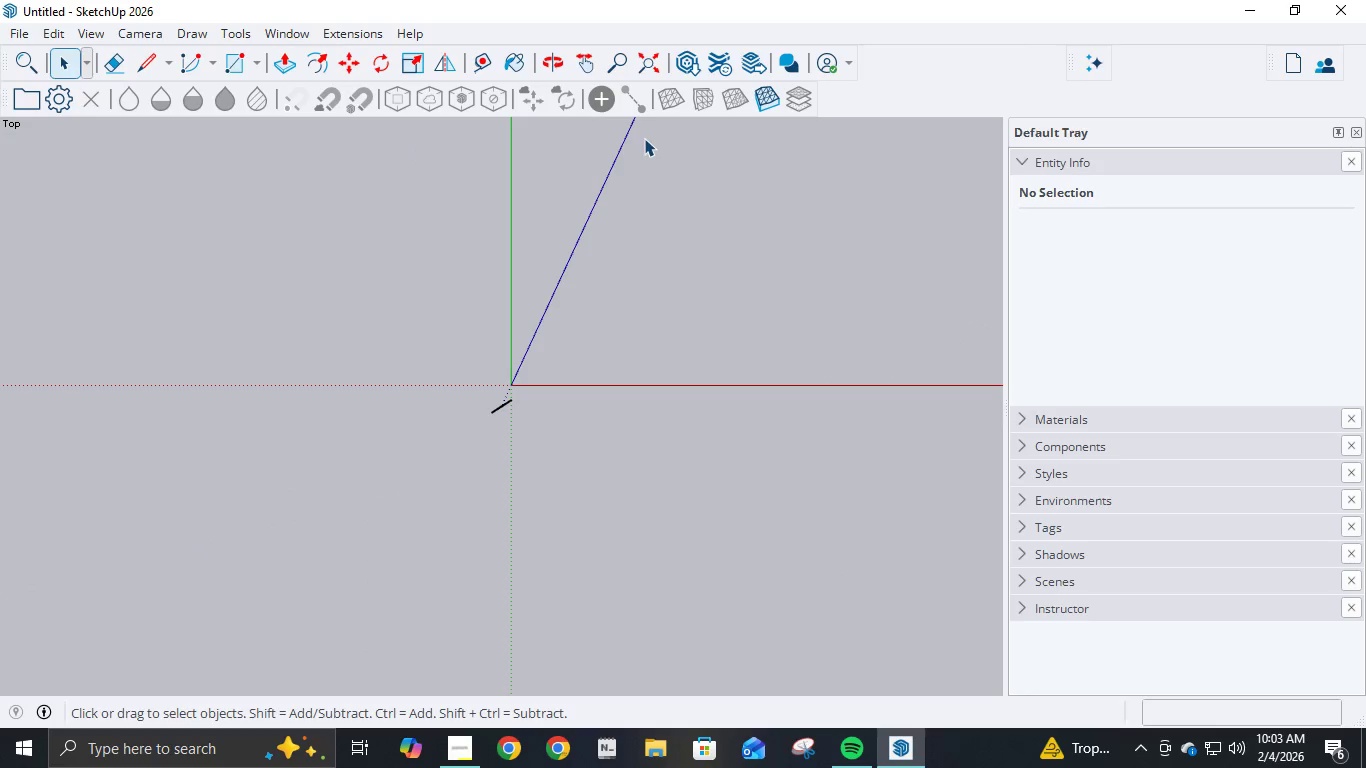 
key(H)
 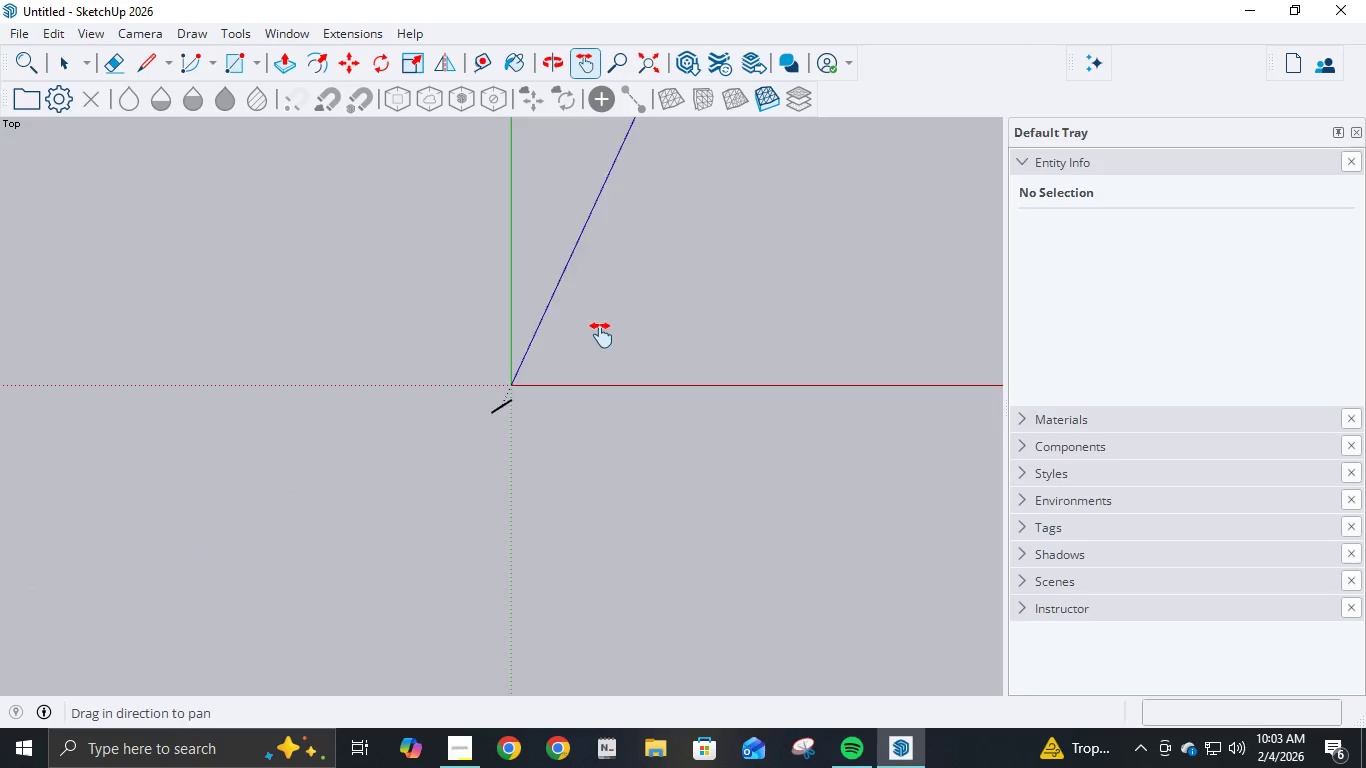 
left_click_drag(start_coordinate=[601, 335], to_coordinate=[317, 446])
 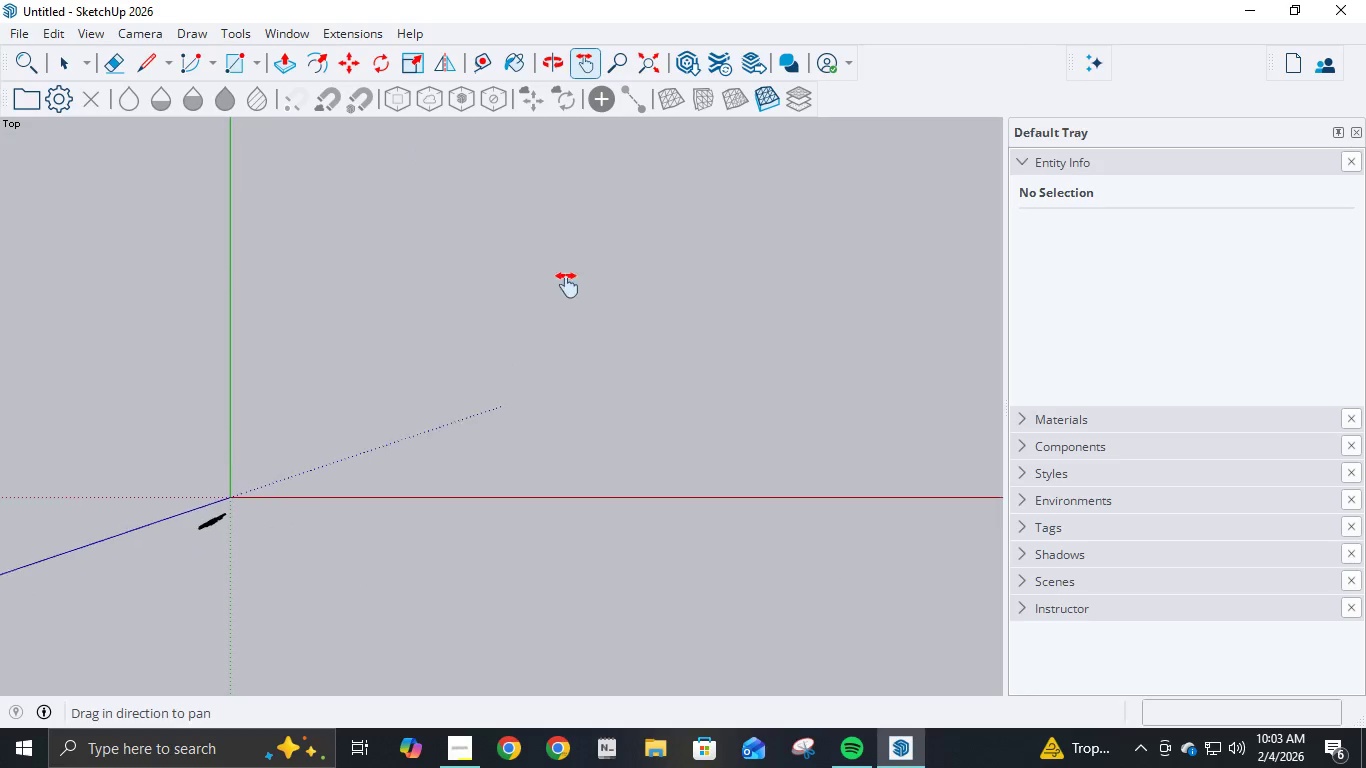 
left_click_drag(start_coordinate=[573, 277], to_coordinate=[483, 397])
 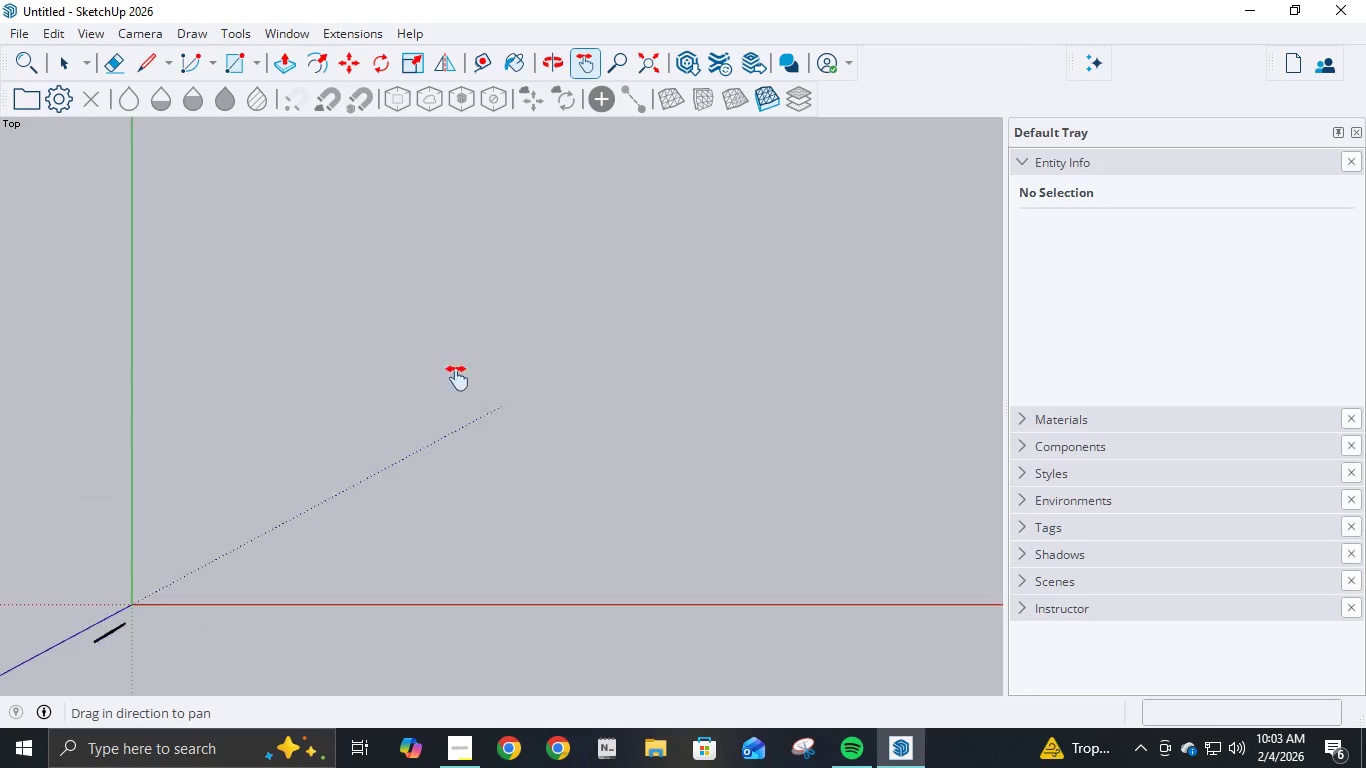 
left_click_drag(start_coordinate=[479, 388], to_coordinate=[418, 393])
 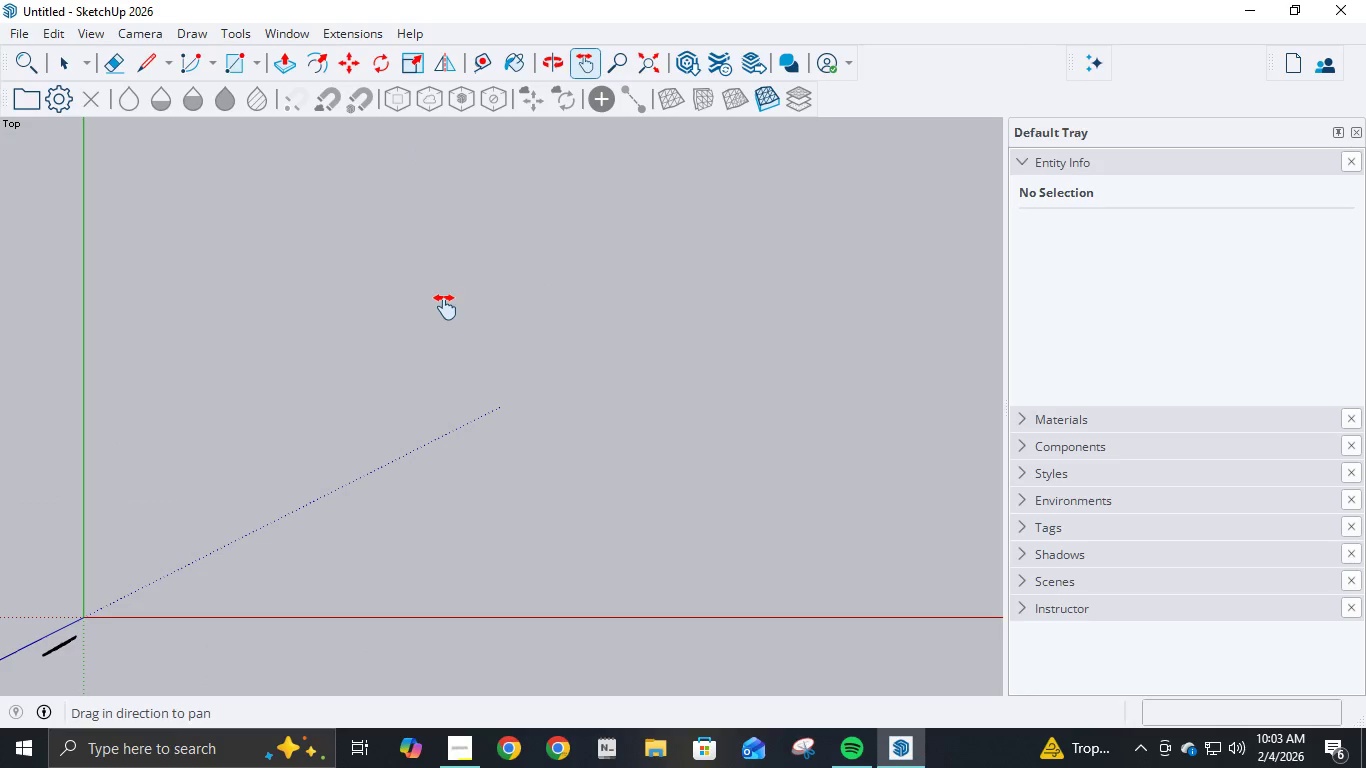 
key(L)
 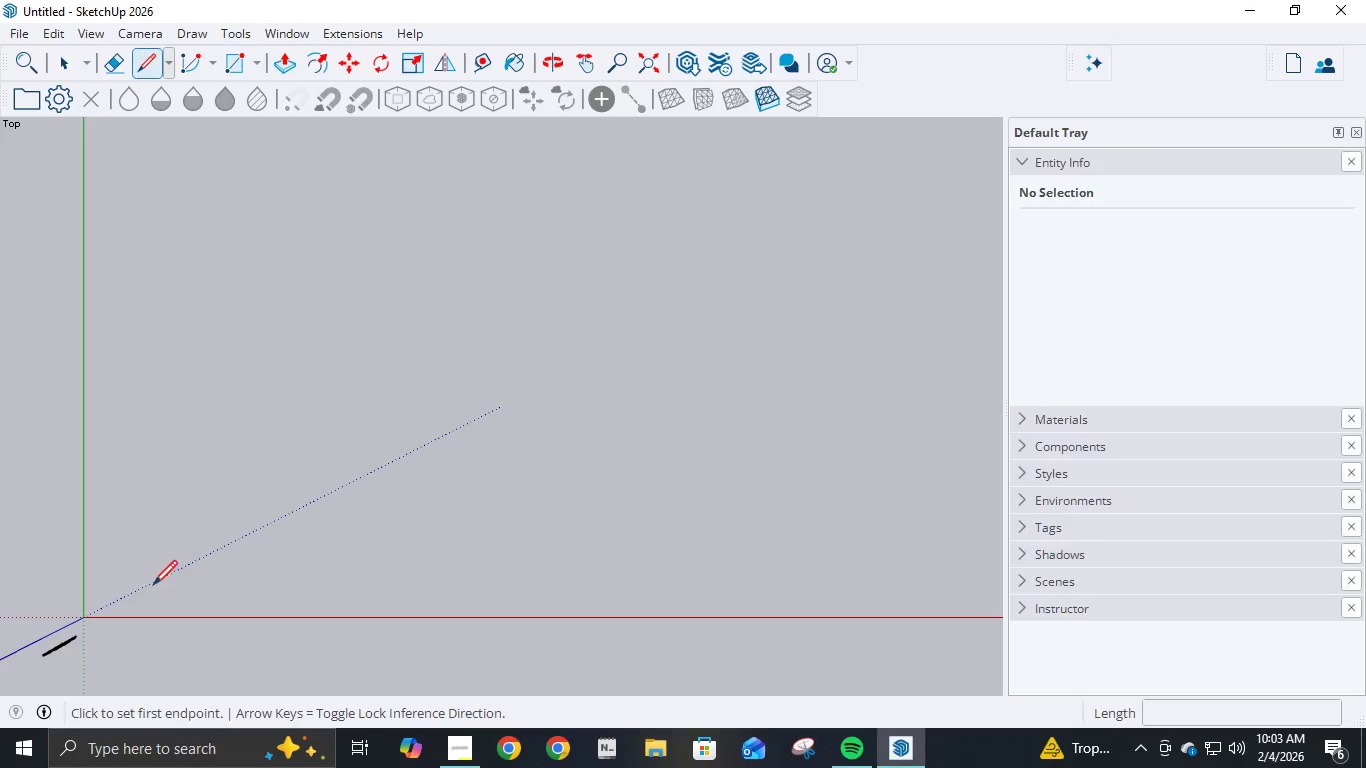 
left_click([168, 582])
 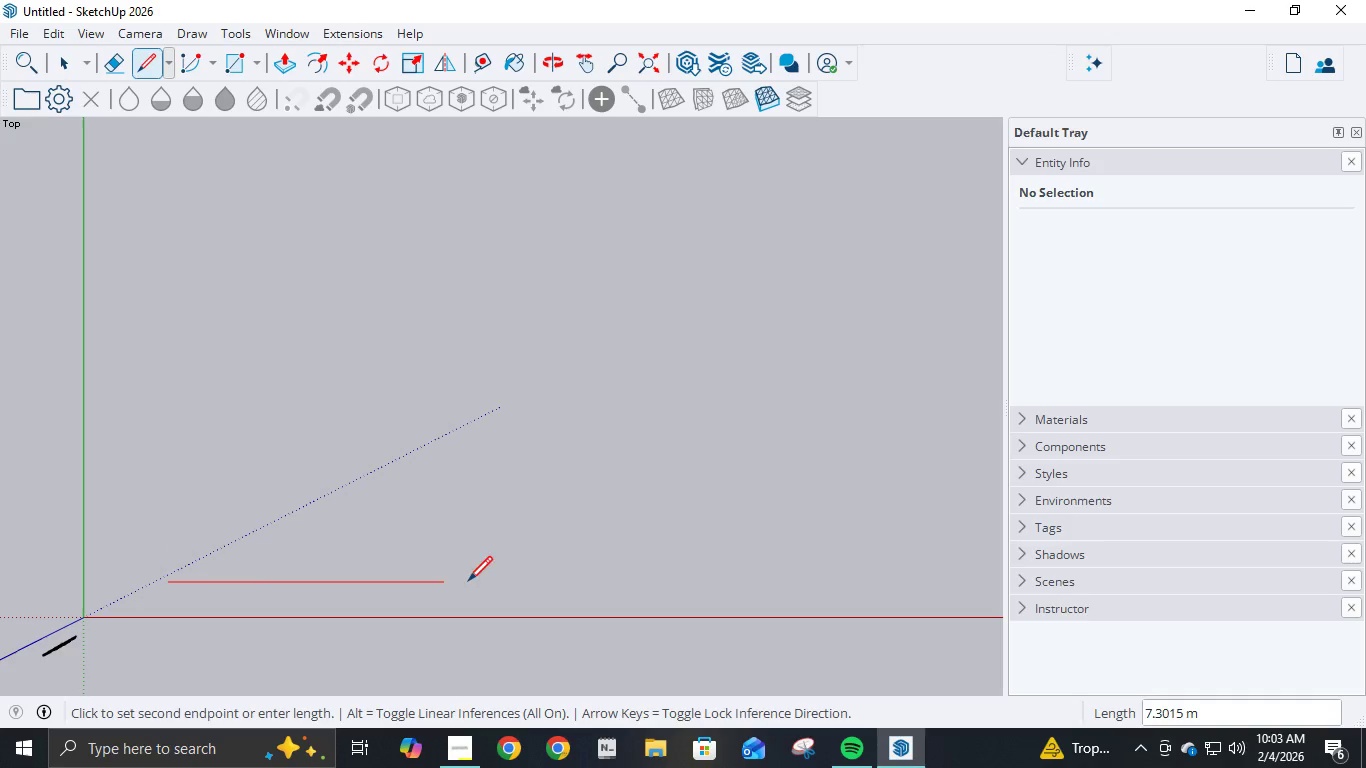 
mouse_move([472, 580])
 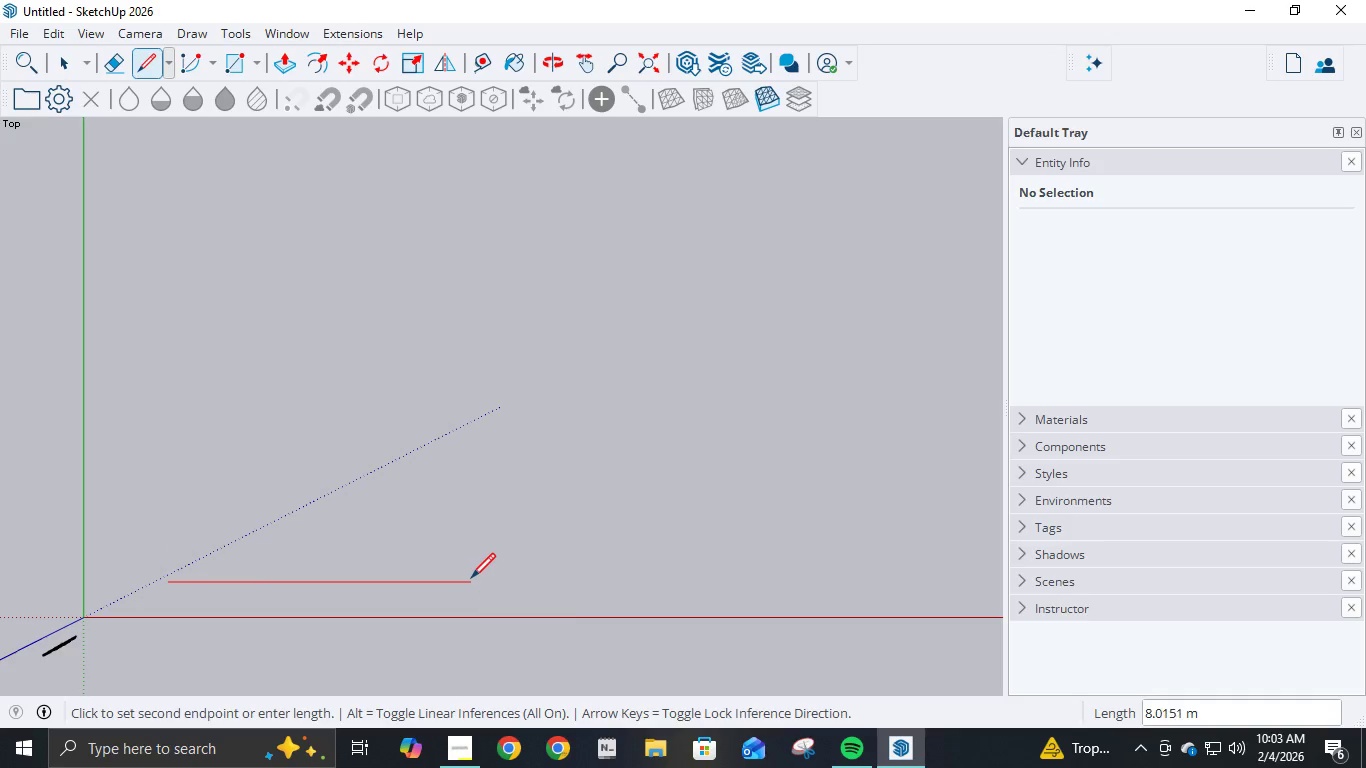 
mouse_move([418, 594])
 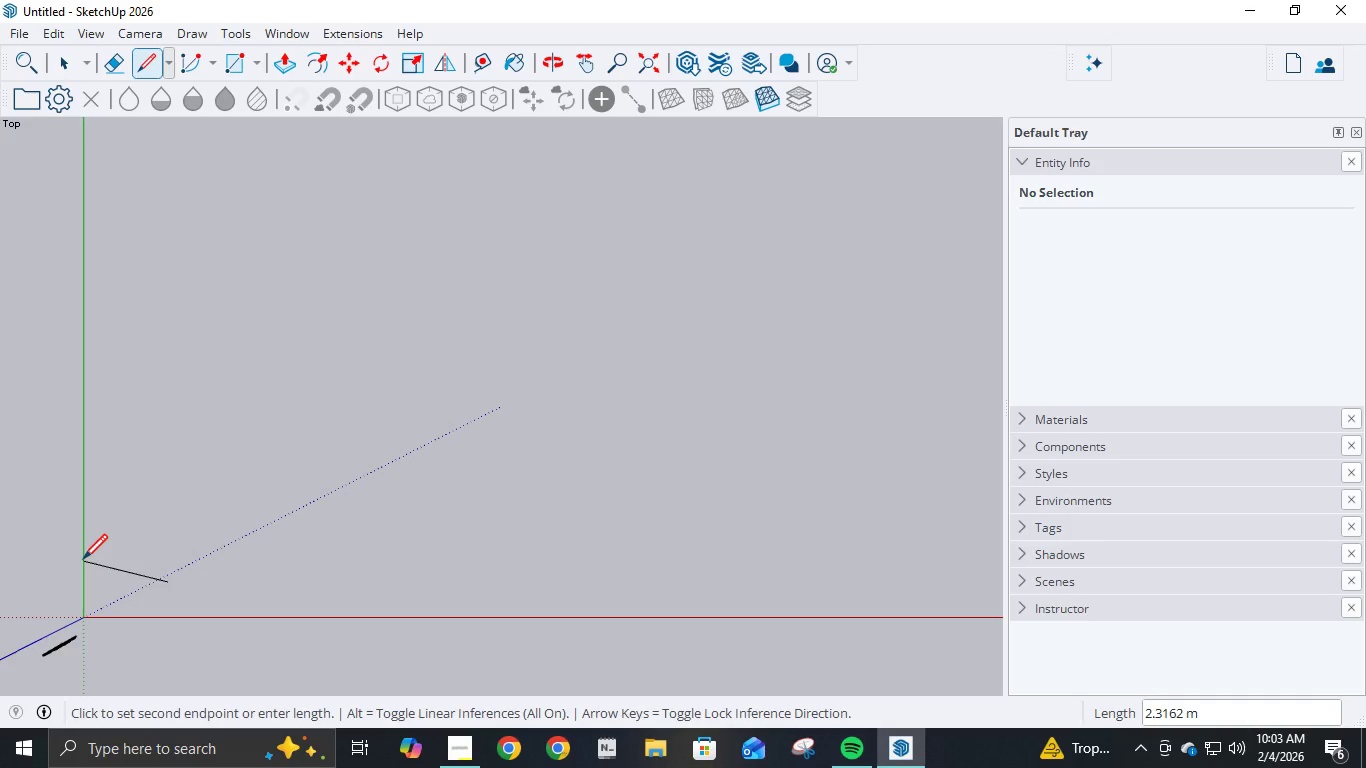 
mouse_move([113, 579])
 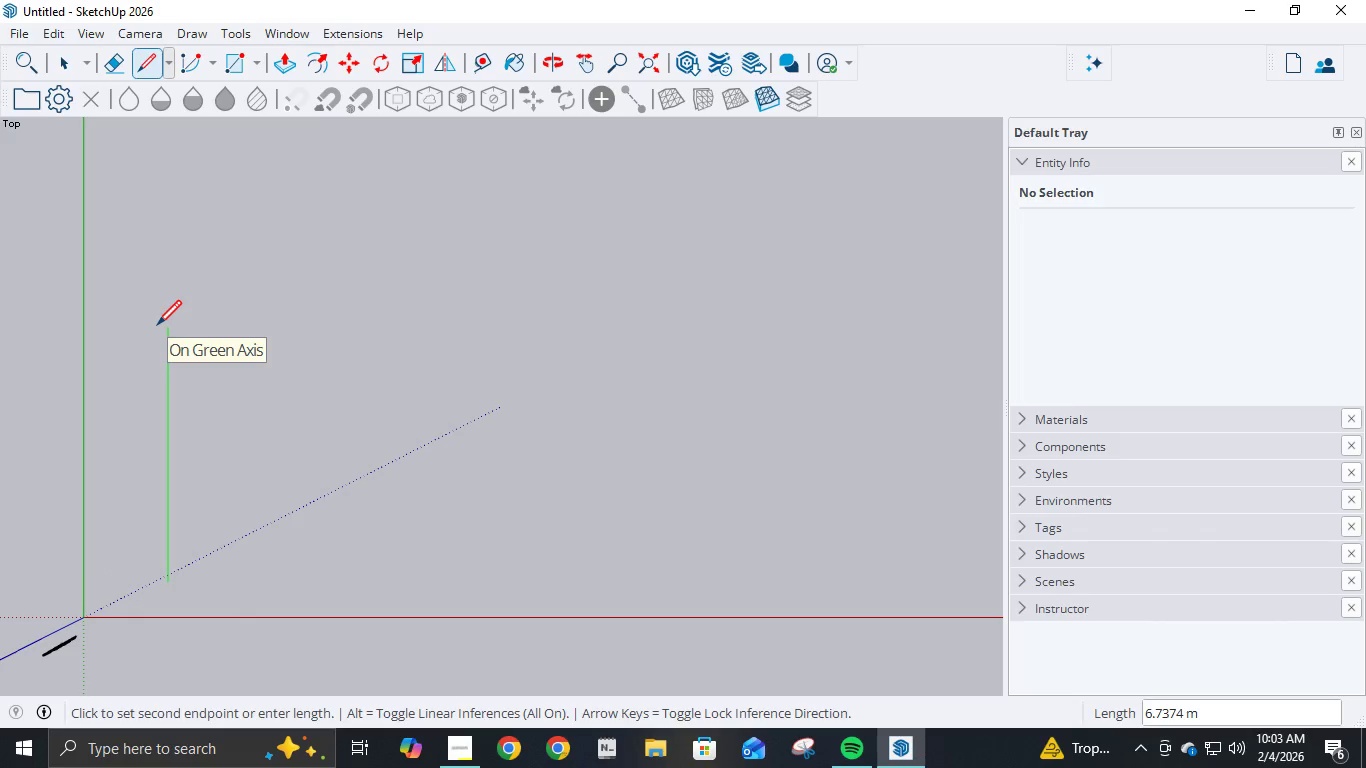 
key(Numpad1)
 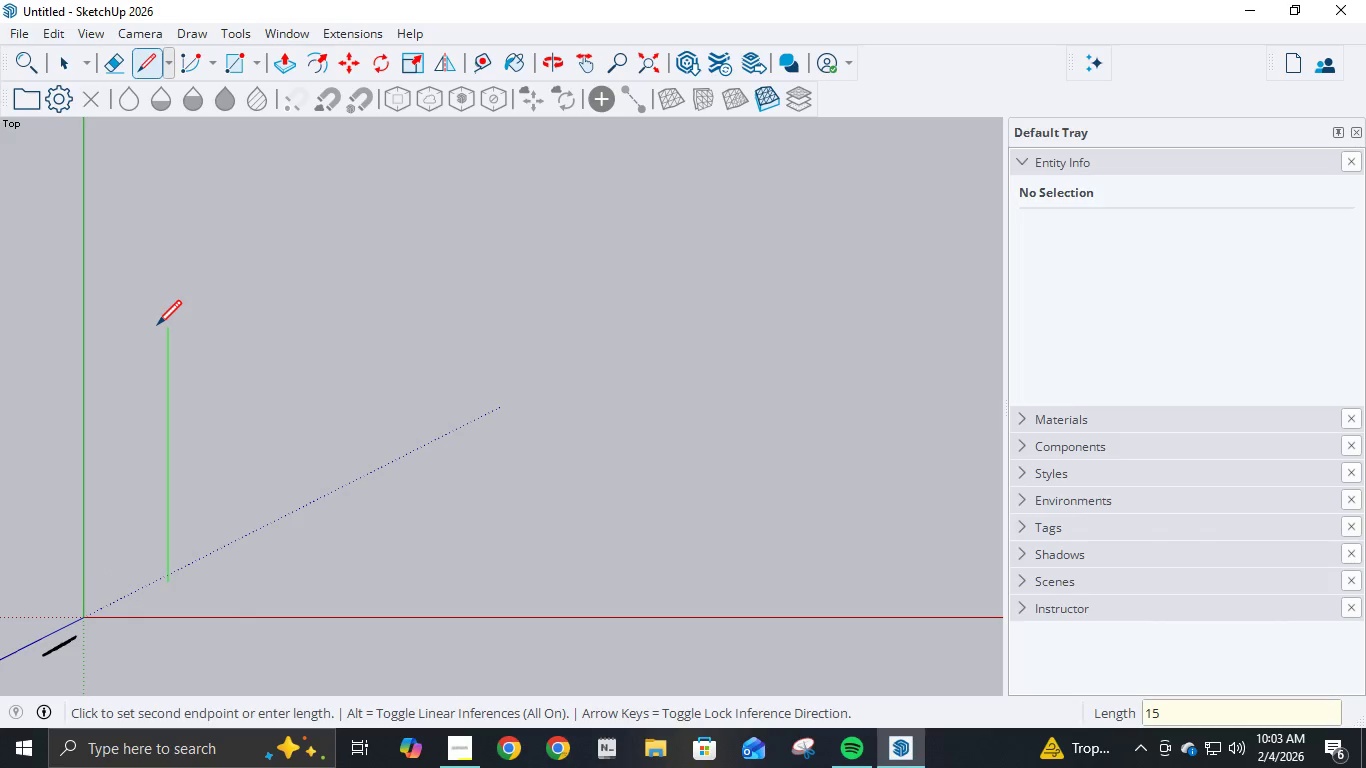 
key(Numpad5)
 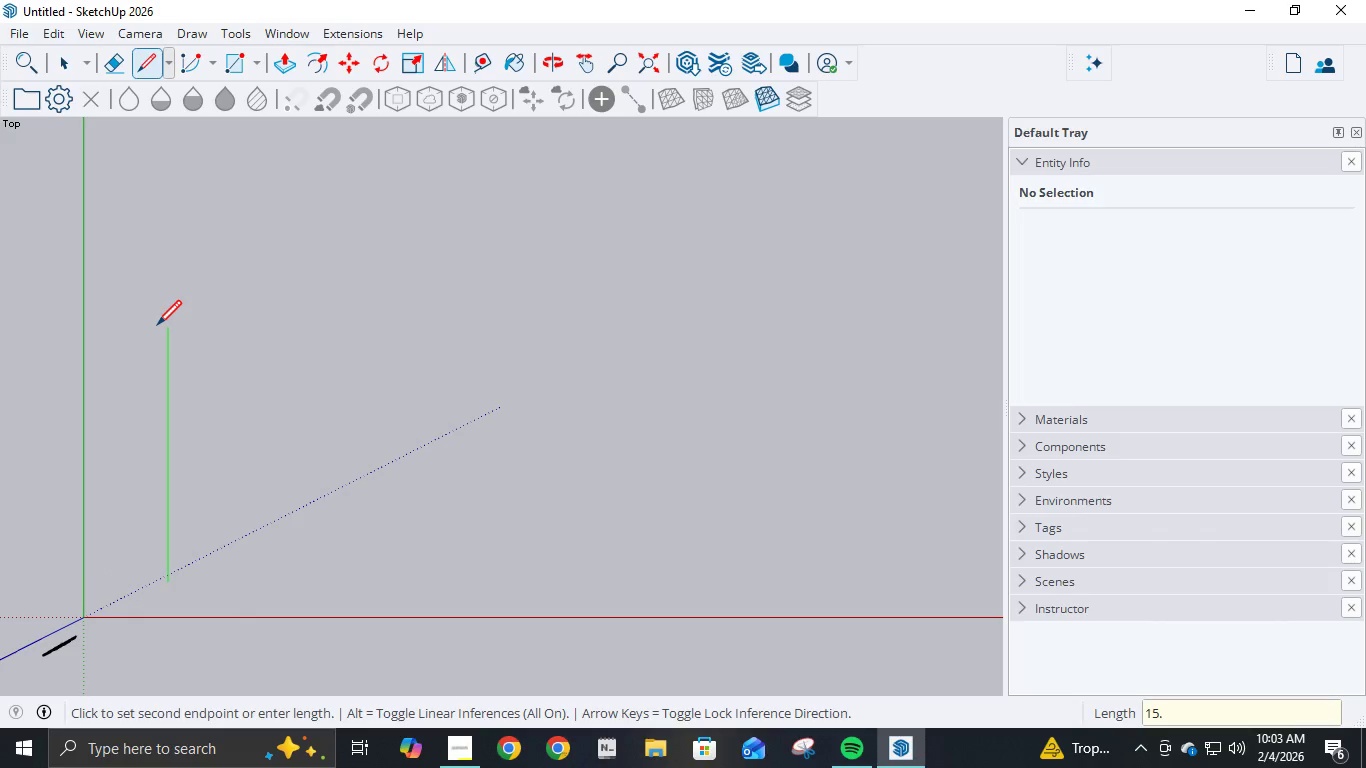 
key(NumpadDecimal)
 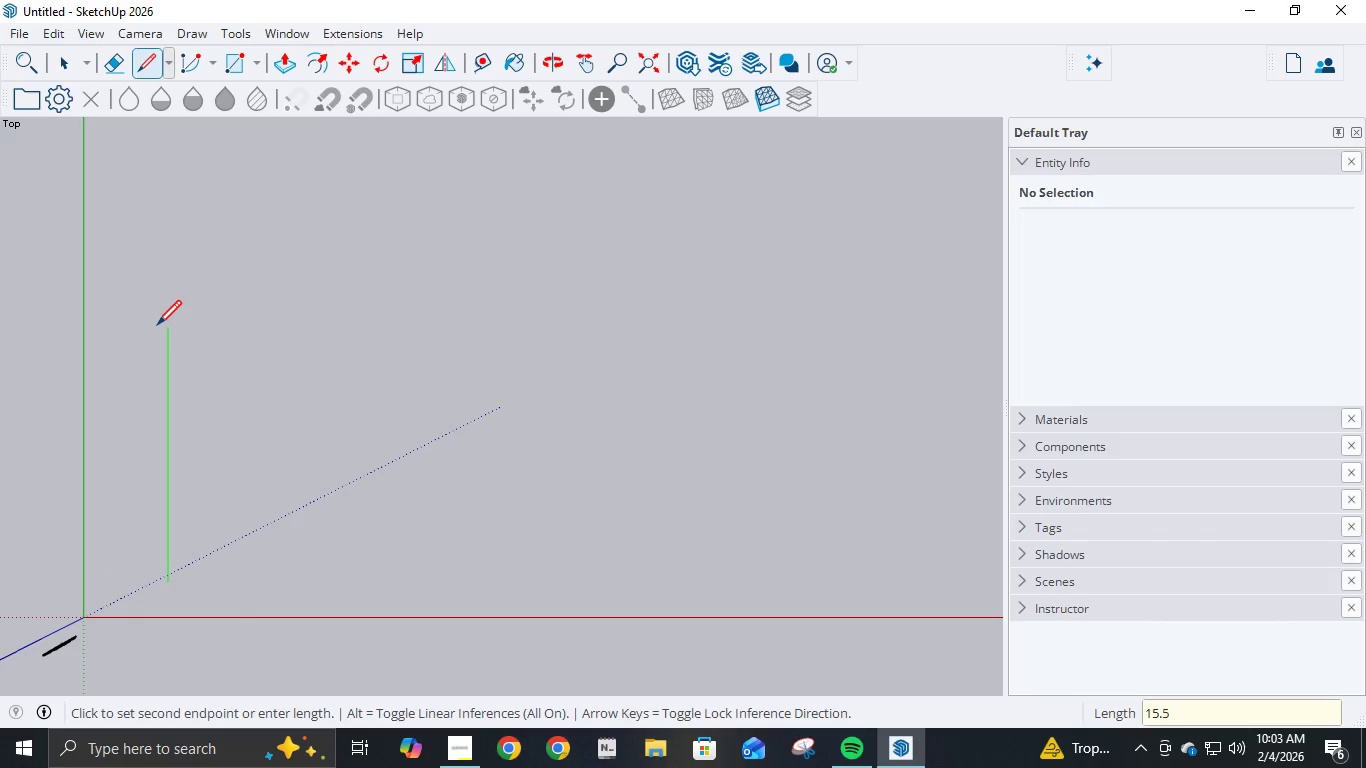 
key(Numpad5)
 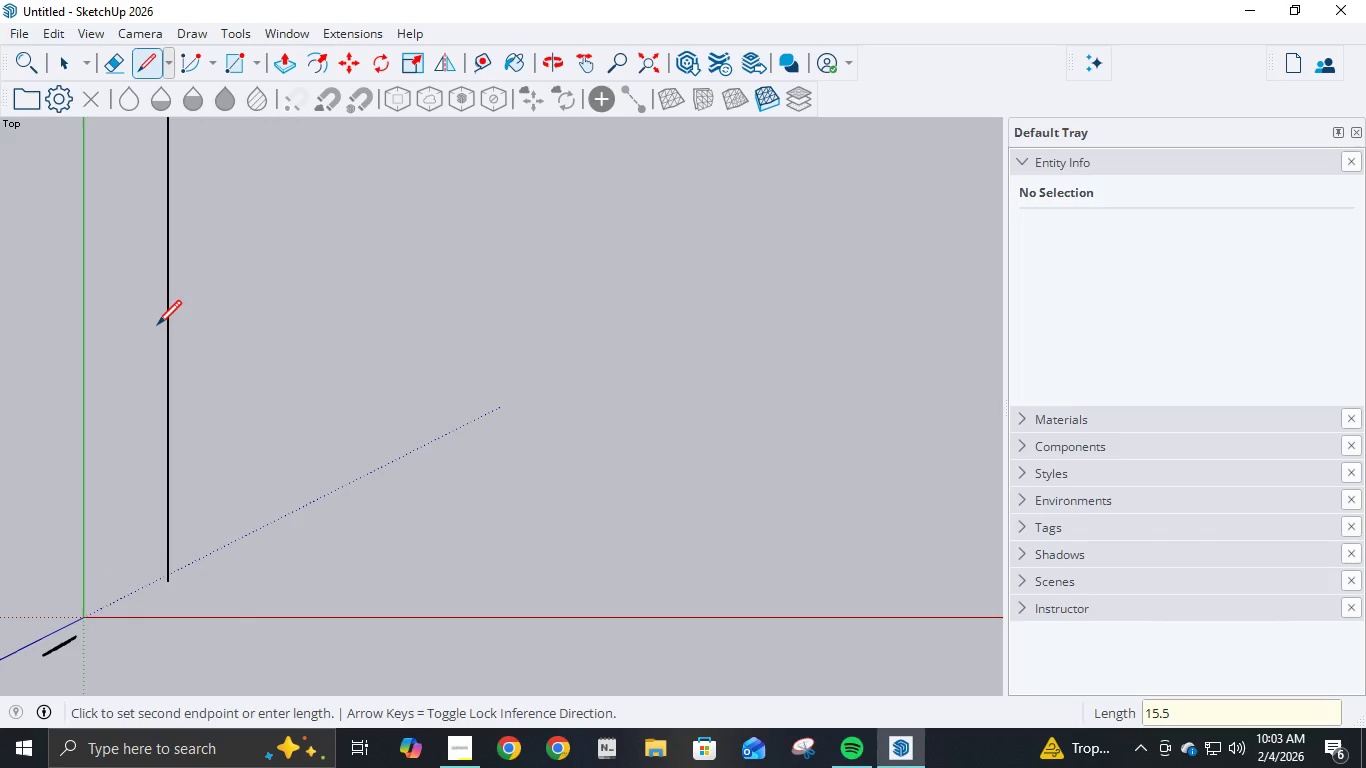 
key(NumpadEnter)
 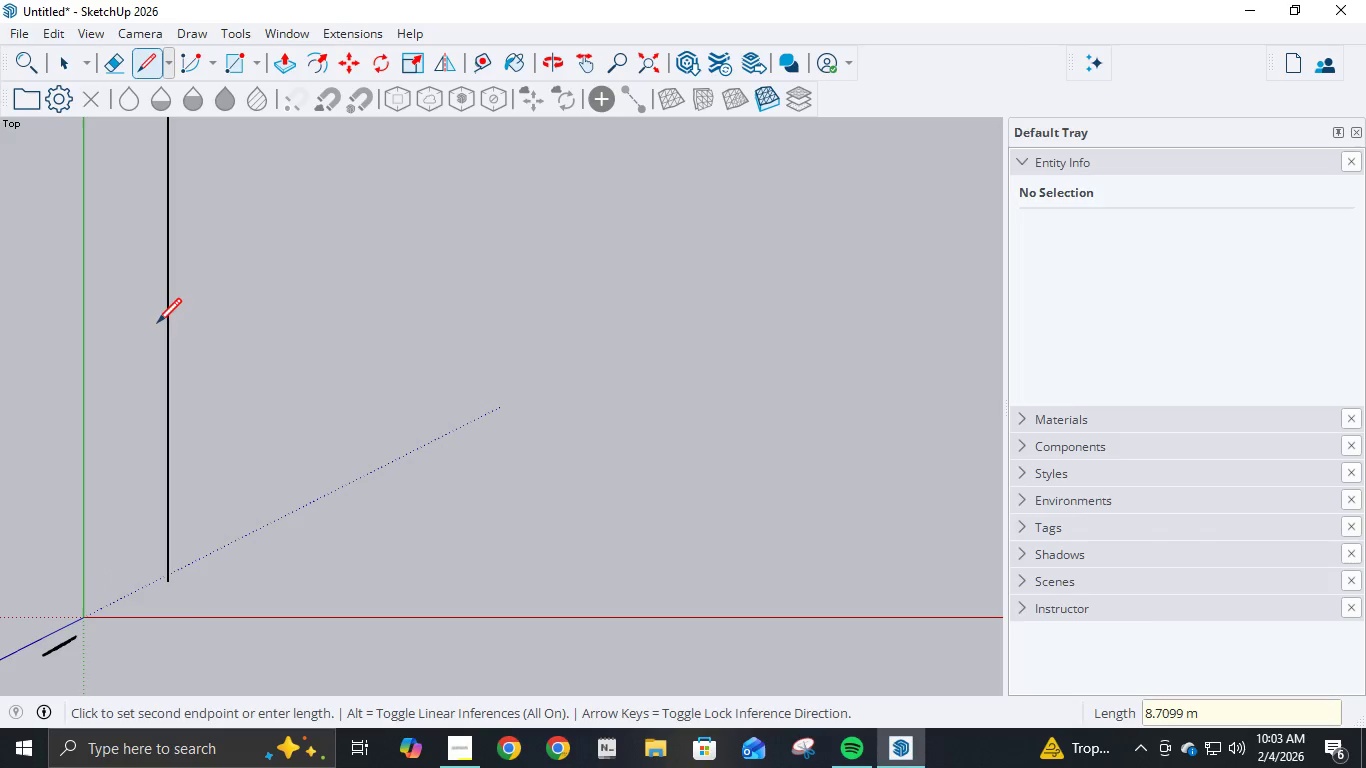 
scroll: coordinate [218, 353], scroll_direction: down, amount: 14.0
 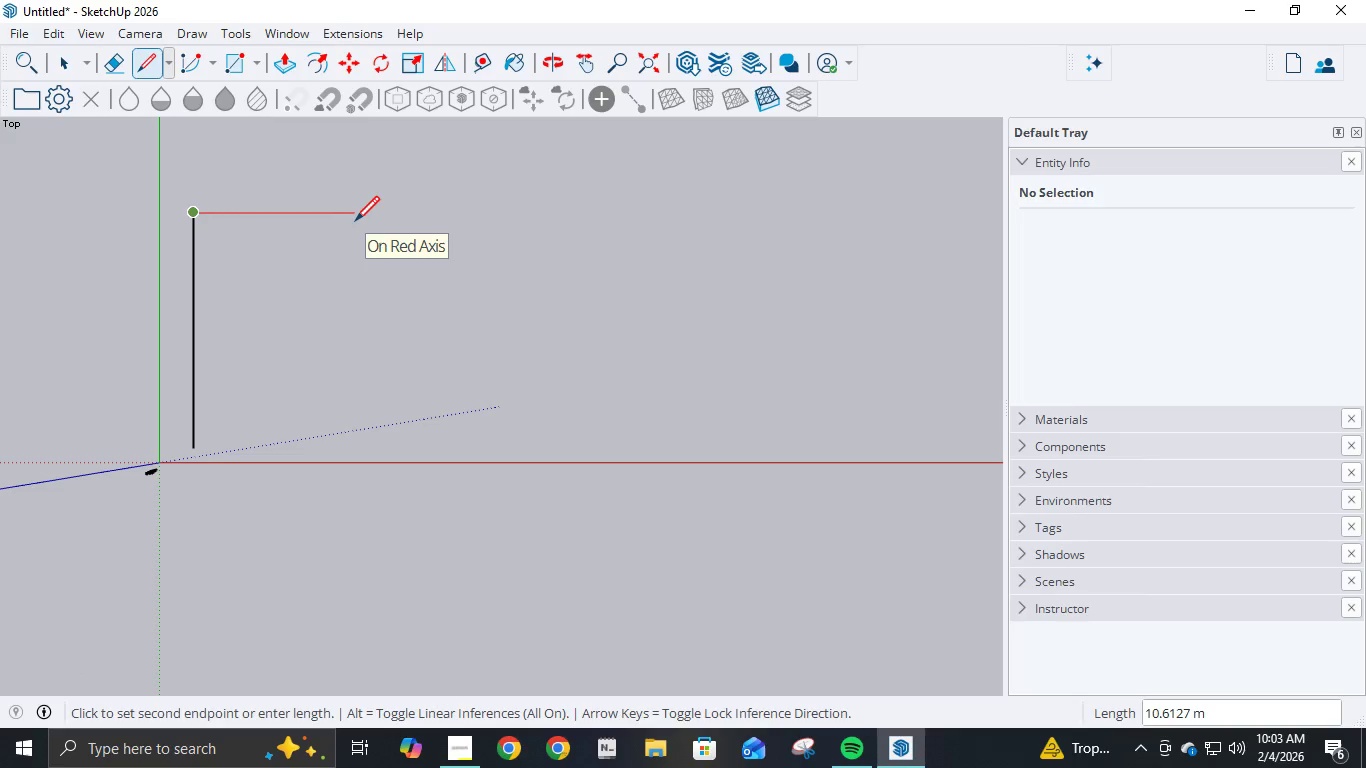 
key(Numpad9)
 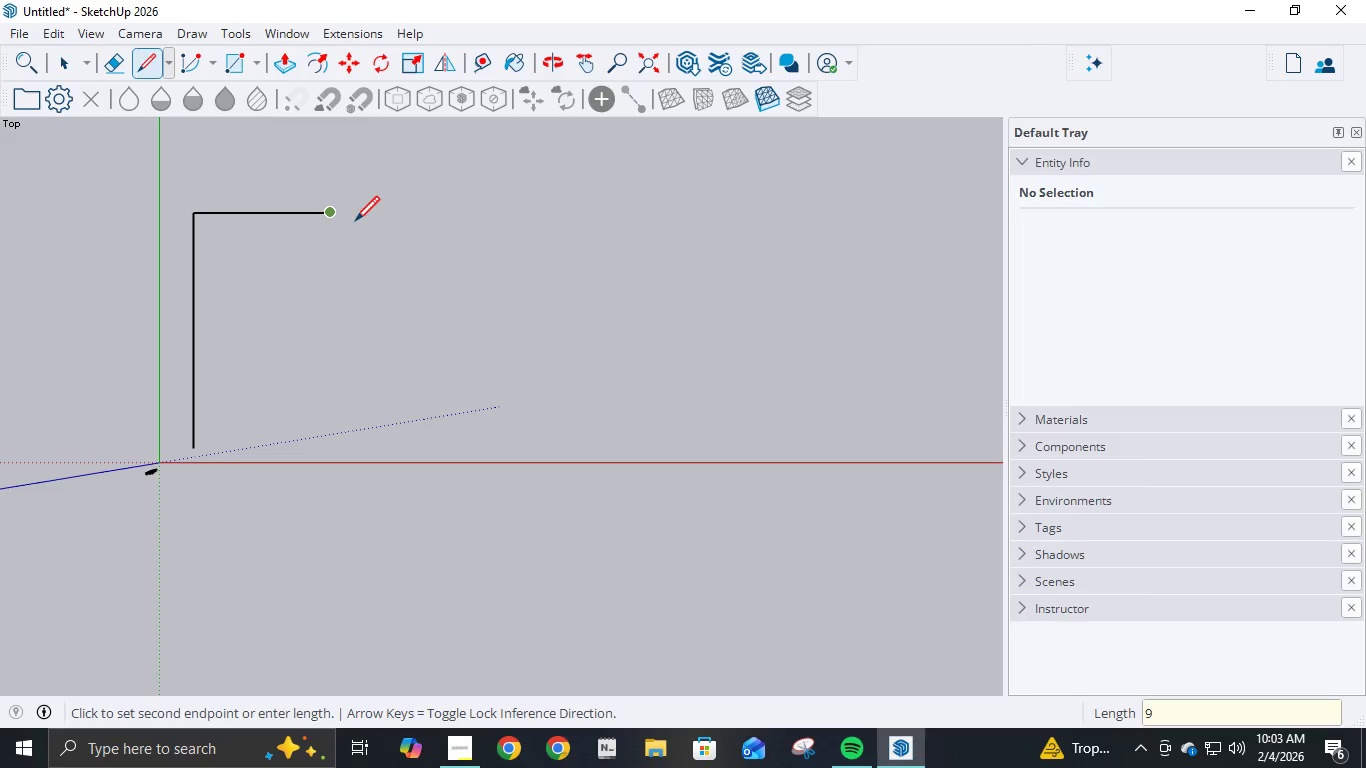 
key(NumpadEnter)
 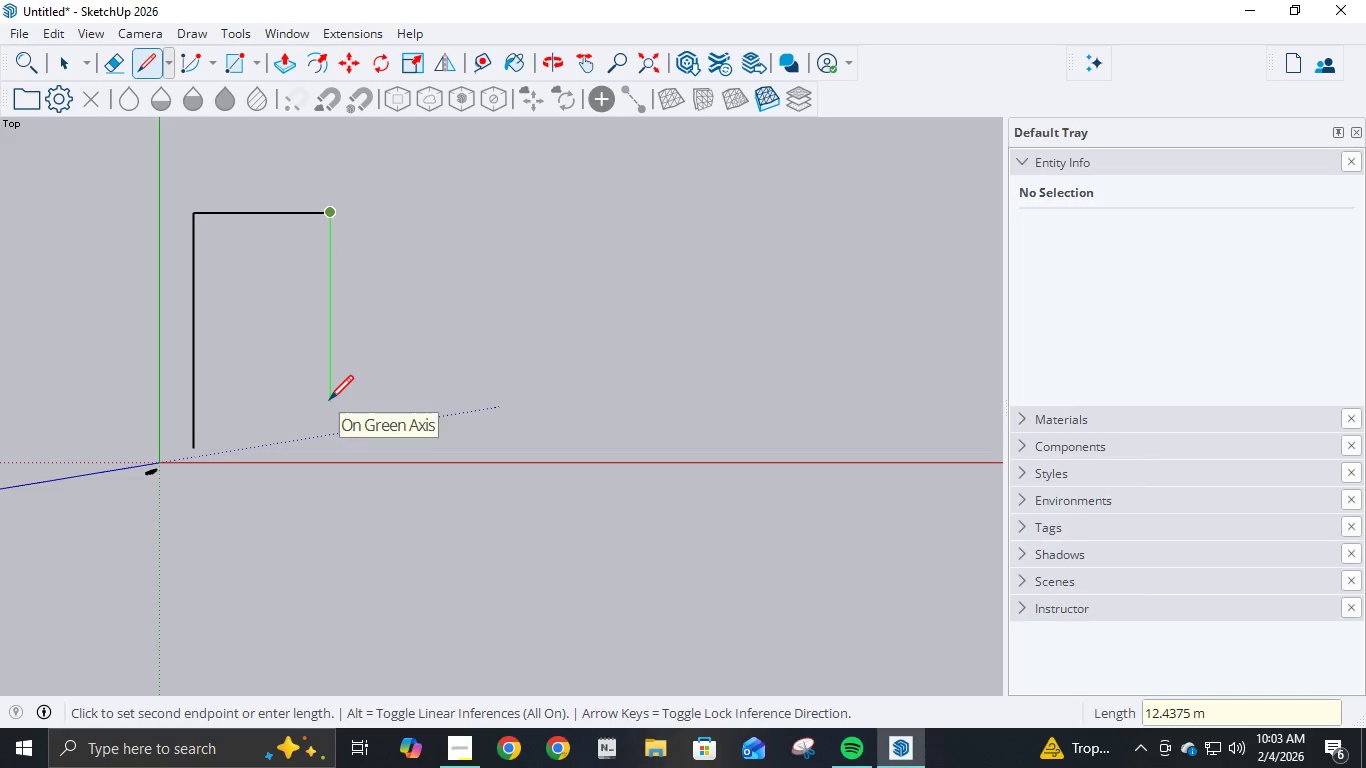 
key(Numpad1)
 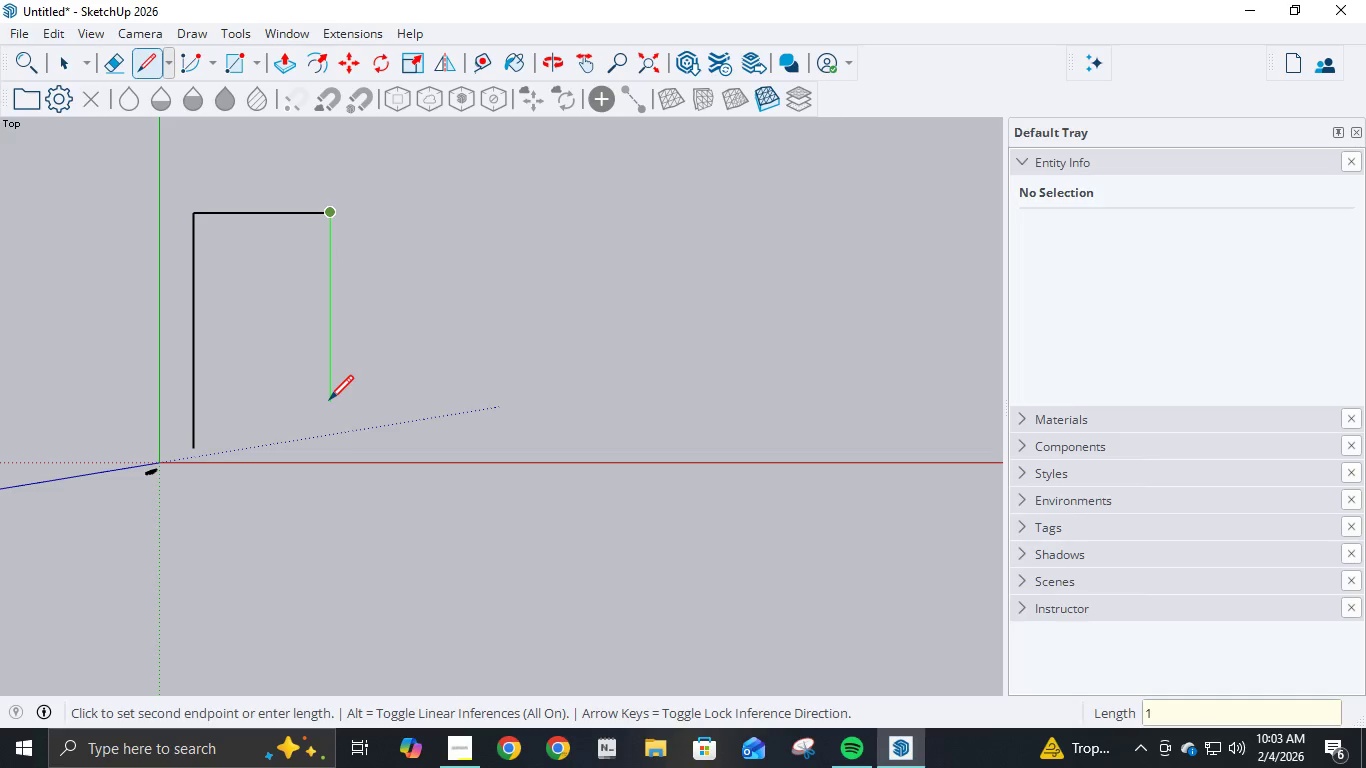 
key(Numpad5)
 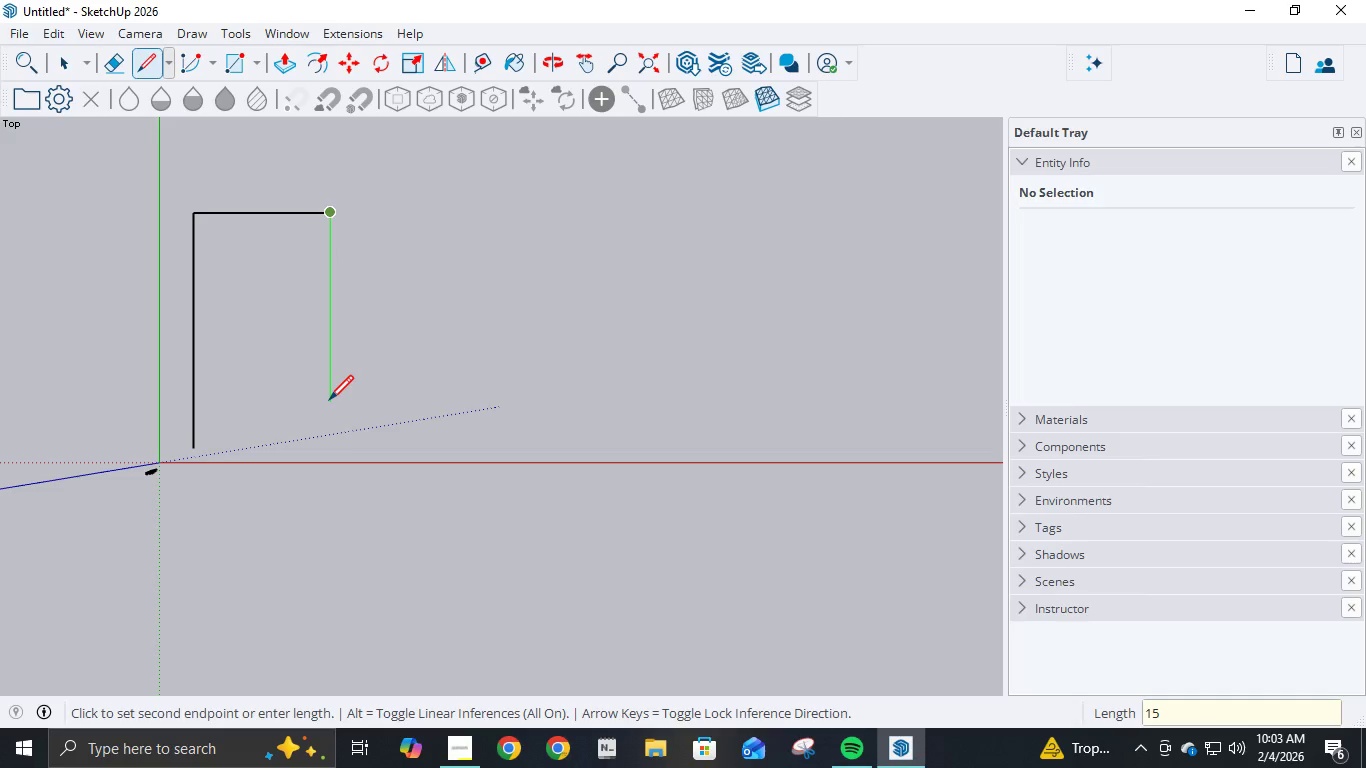 
key(NumpadDecimal)
 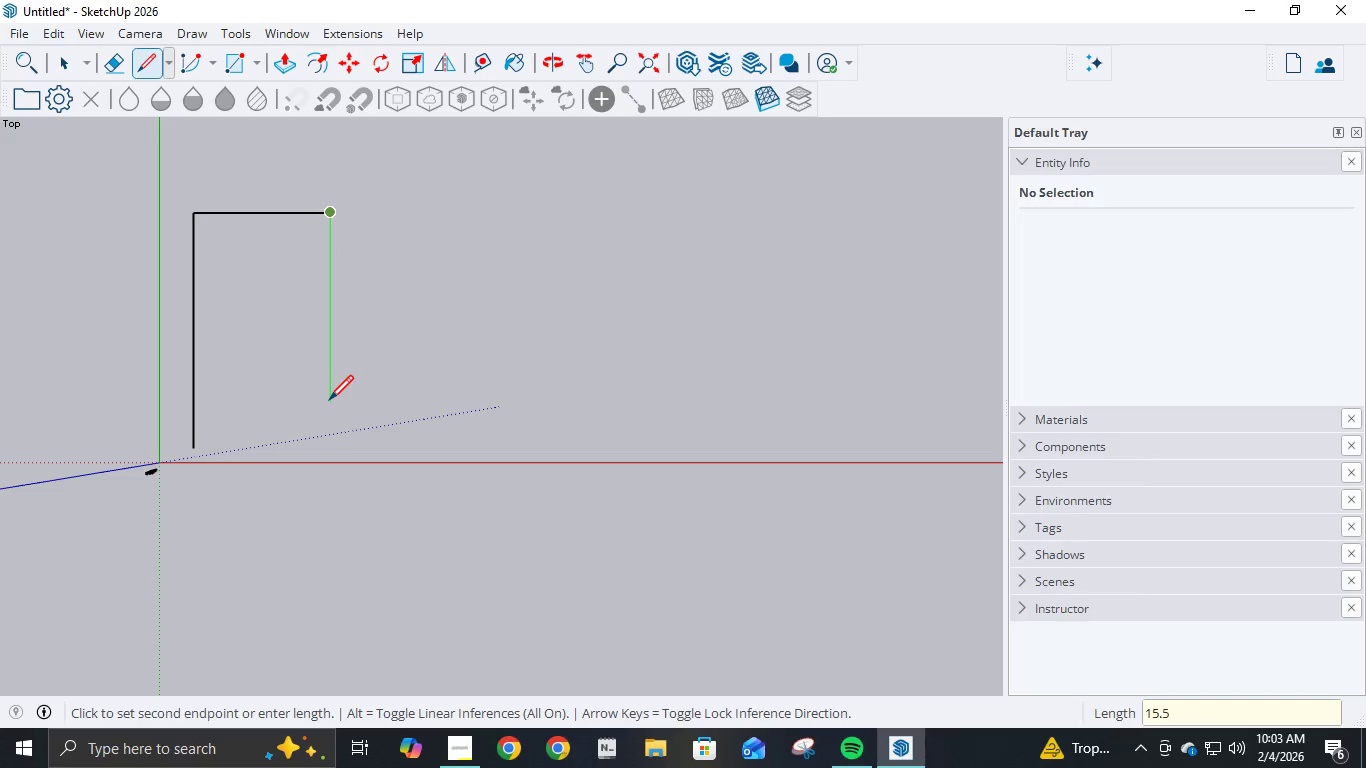 
key(Numpad5)
 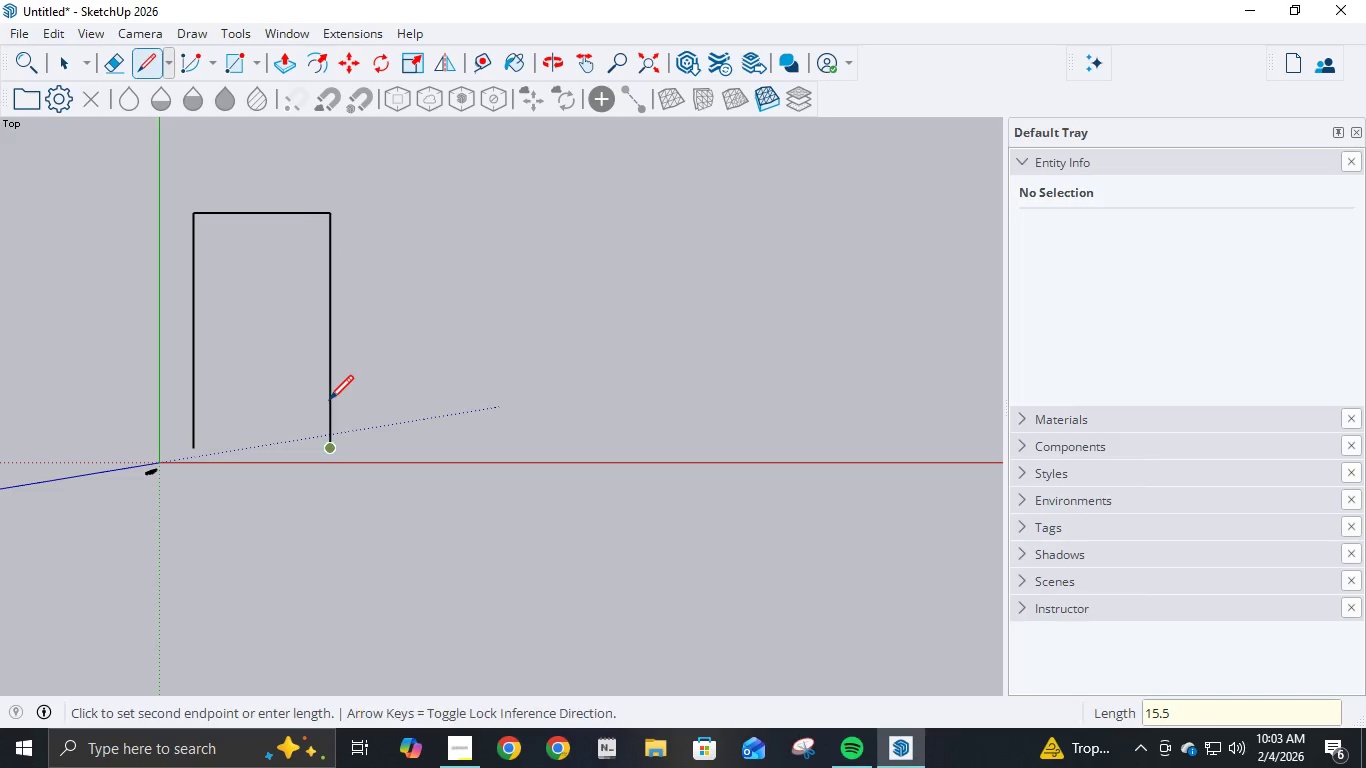 
key(NumpadEnter)
 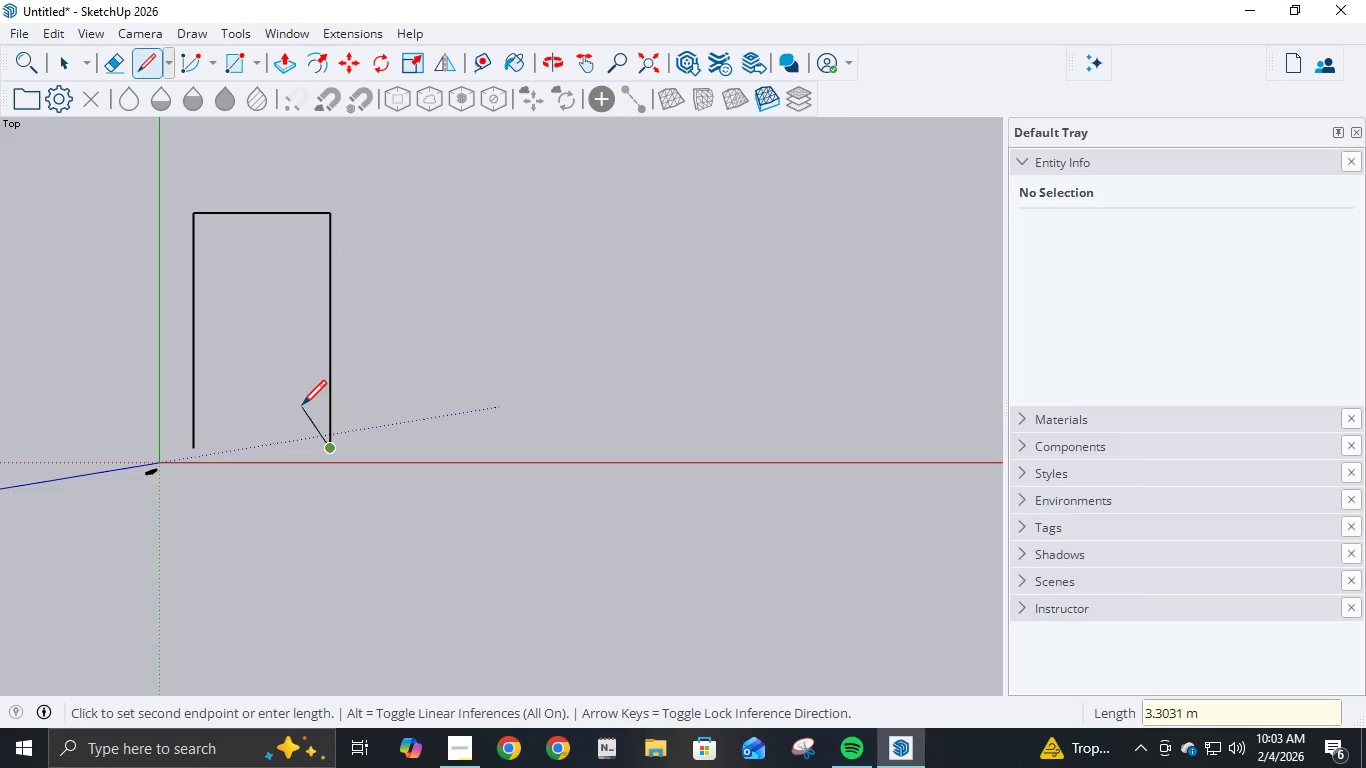 
key(C)
 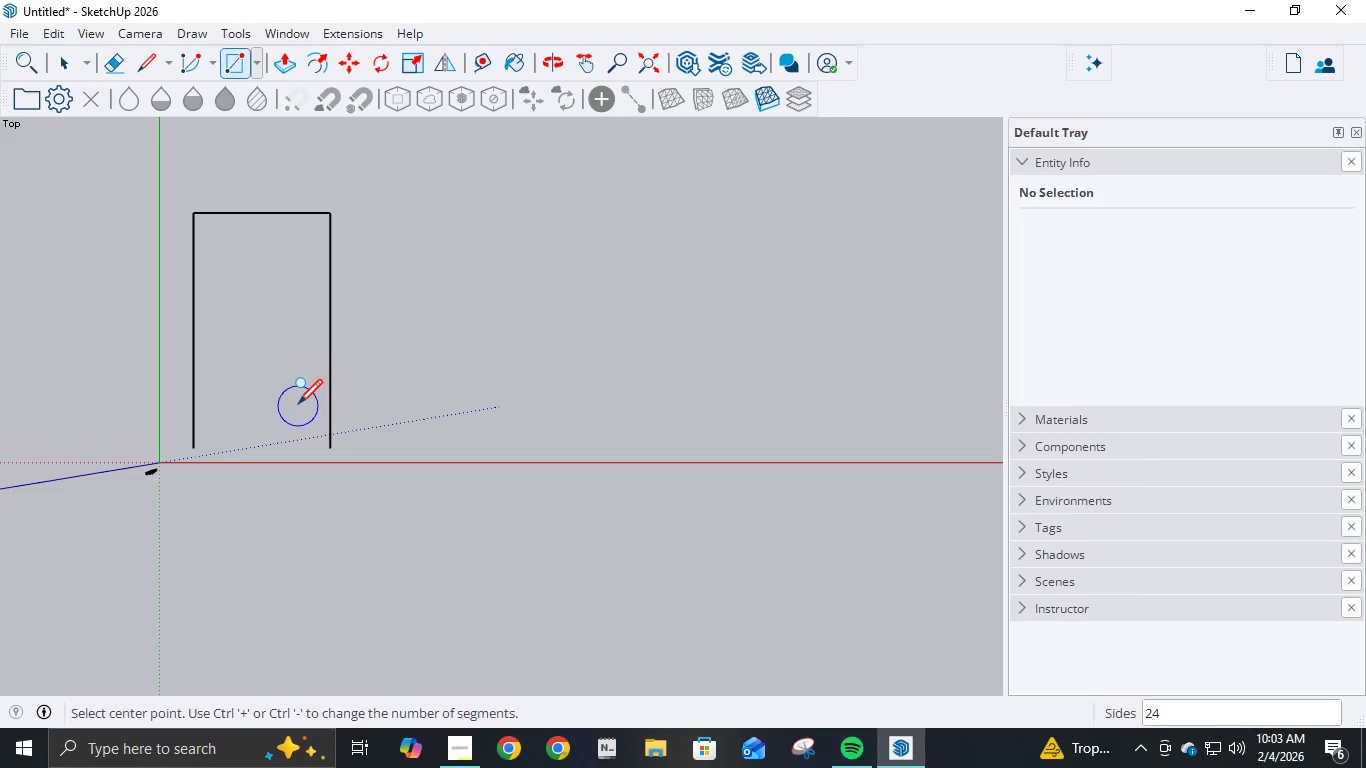 
key(Enter)
 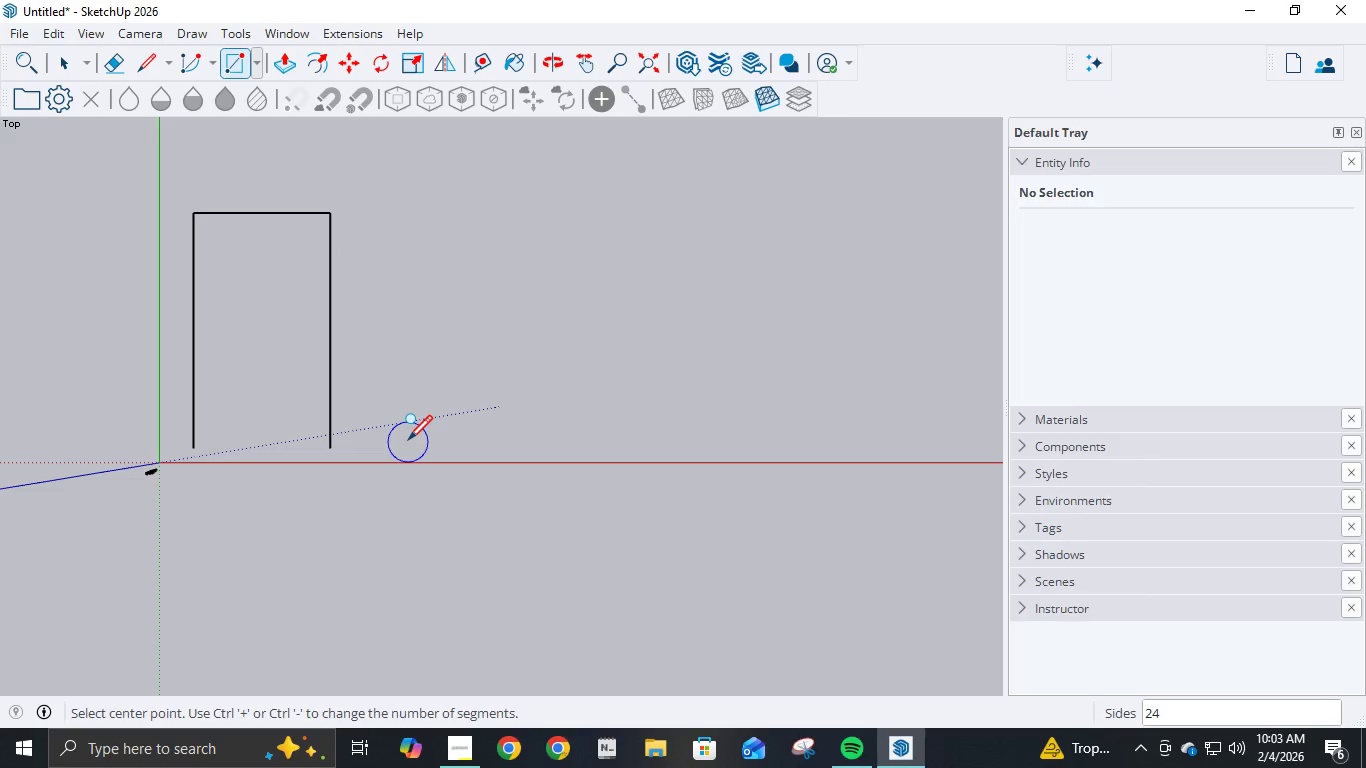 
key(L)
 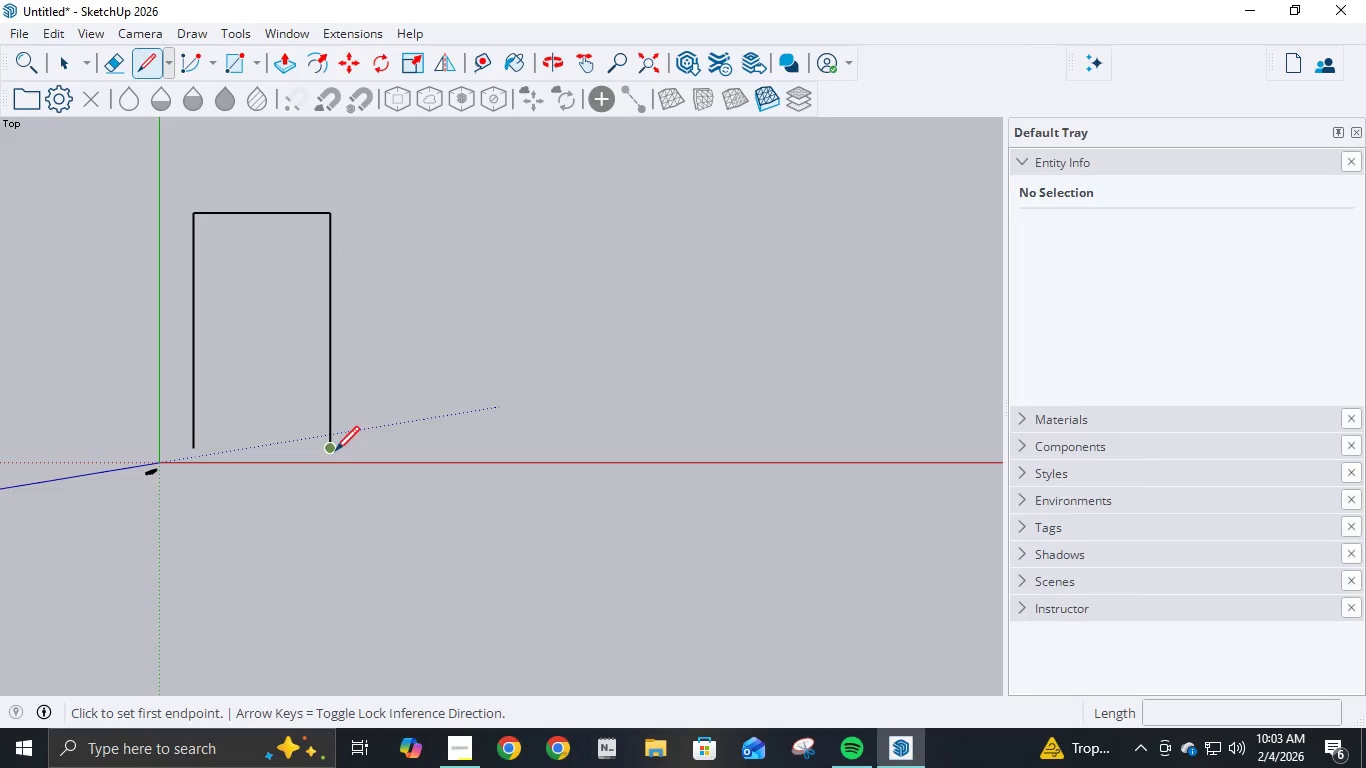 
left_click([335, 453])
 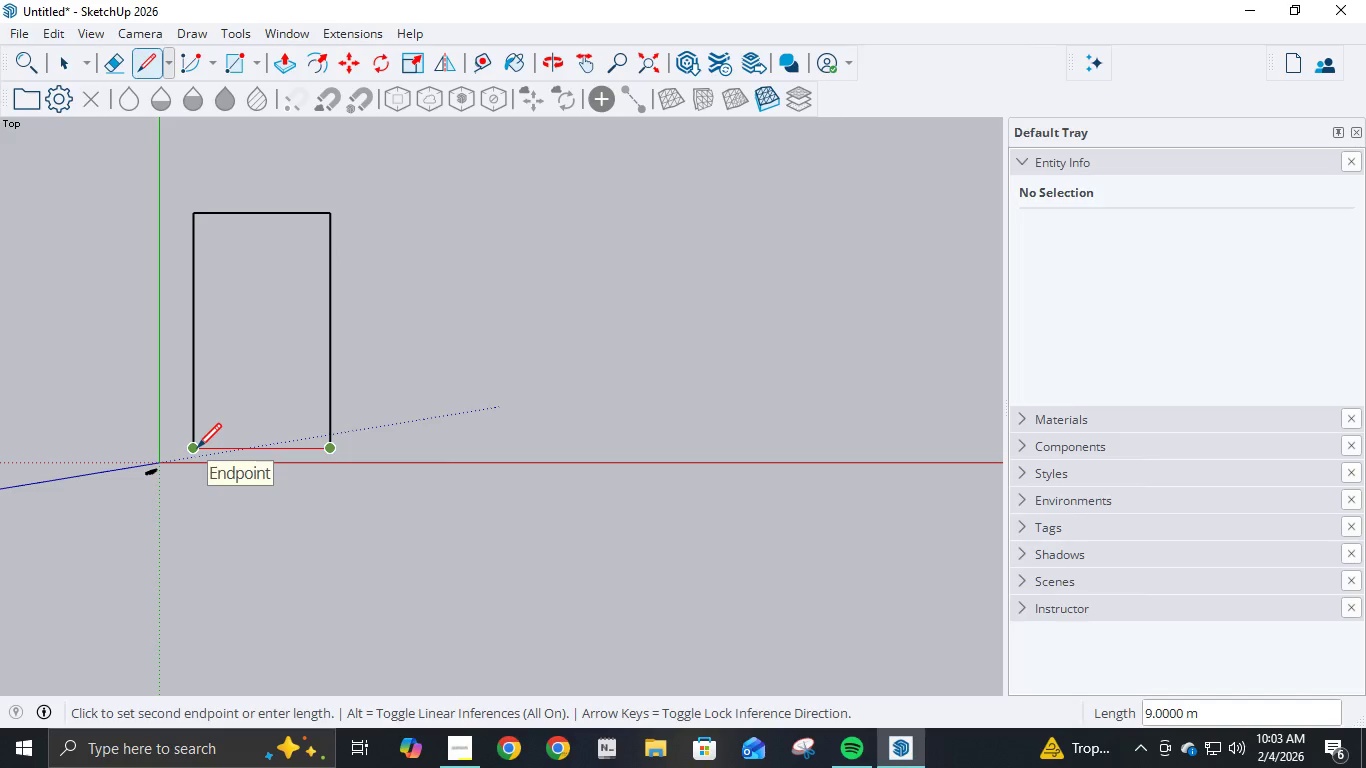 
left_click([197, 450])
 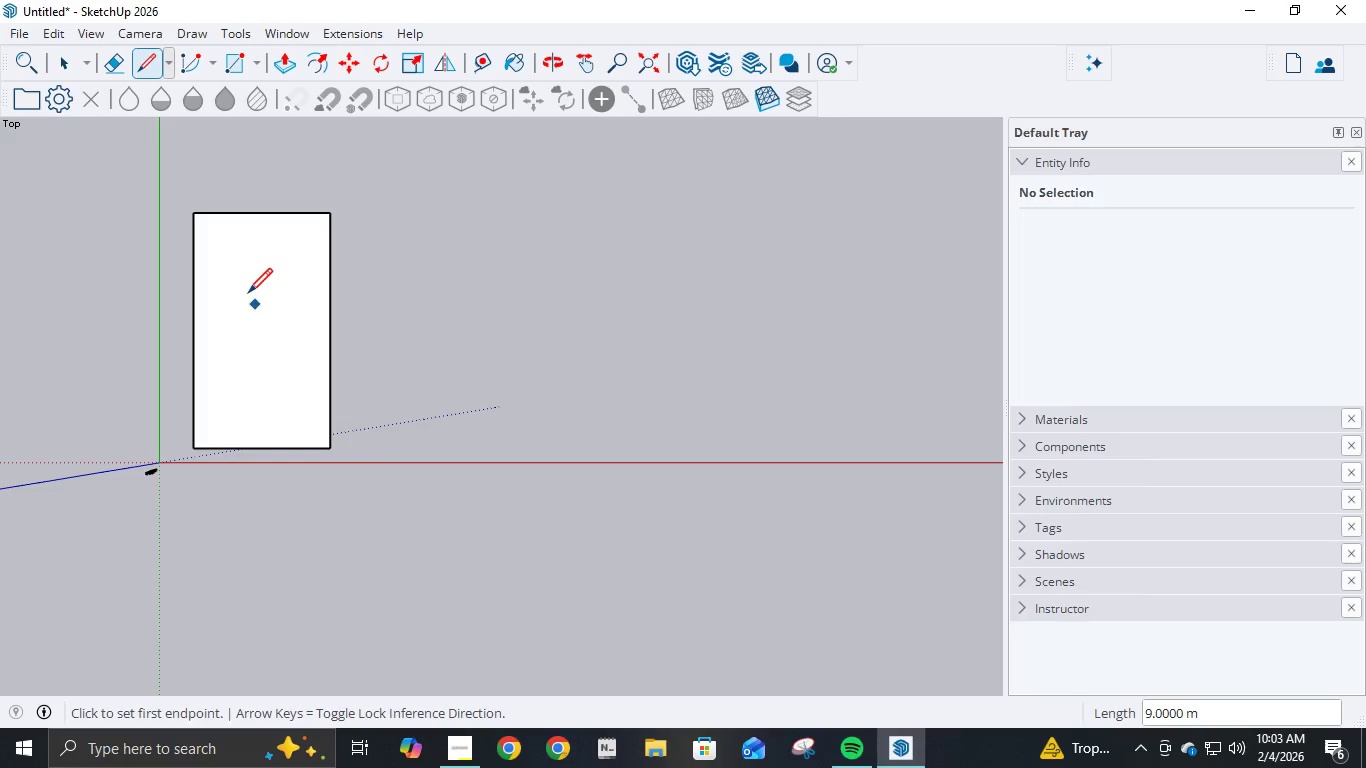 
mouse_move([404, 113])
 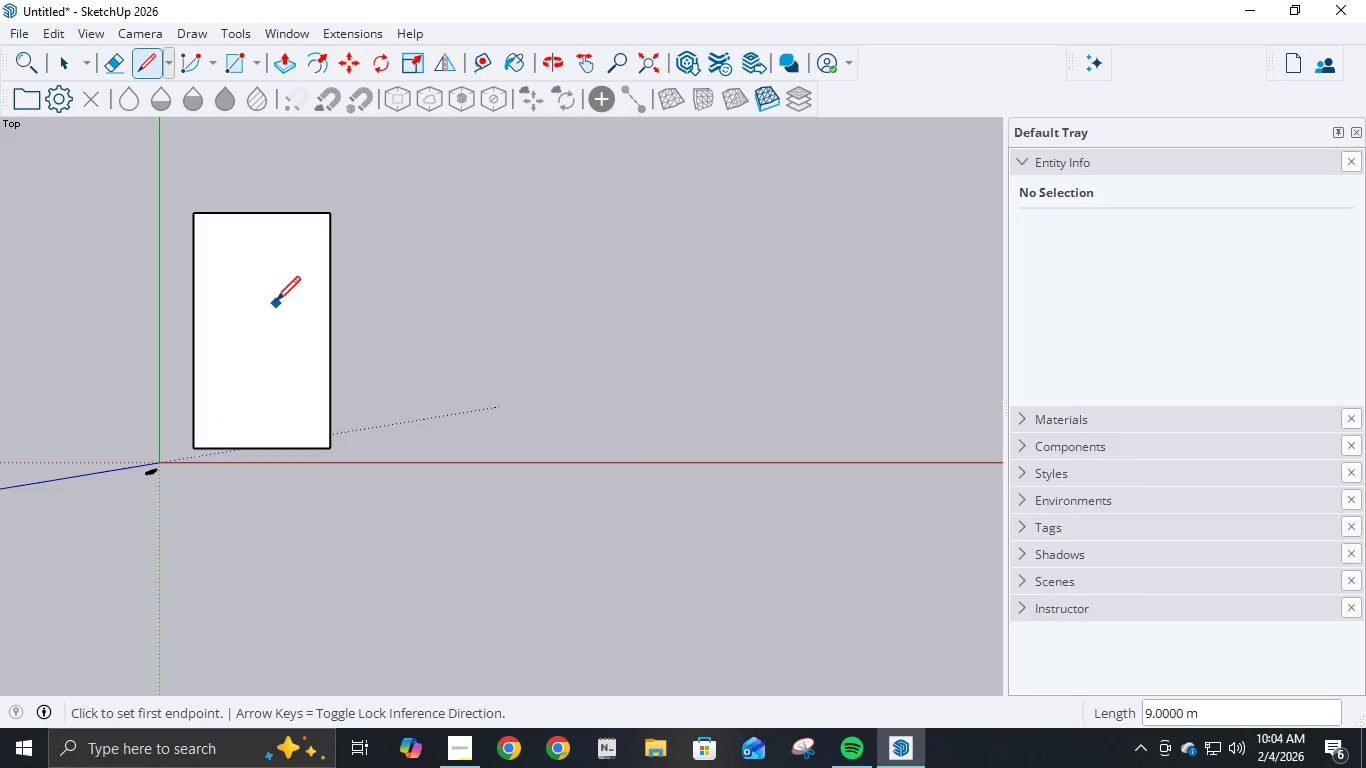 
wait(6.61)
 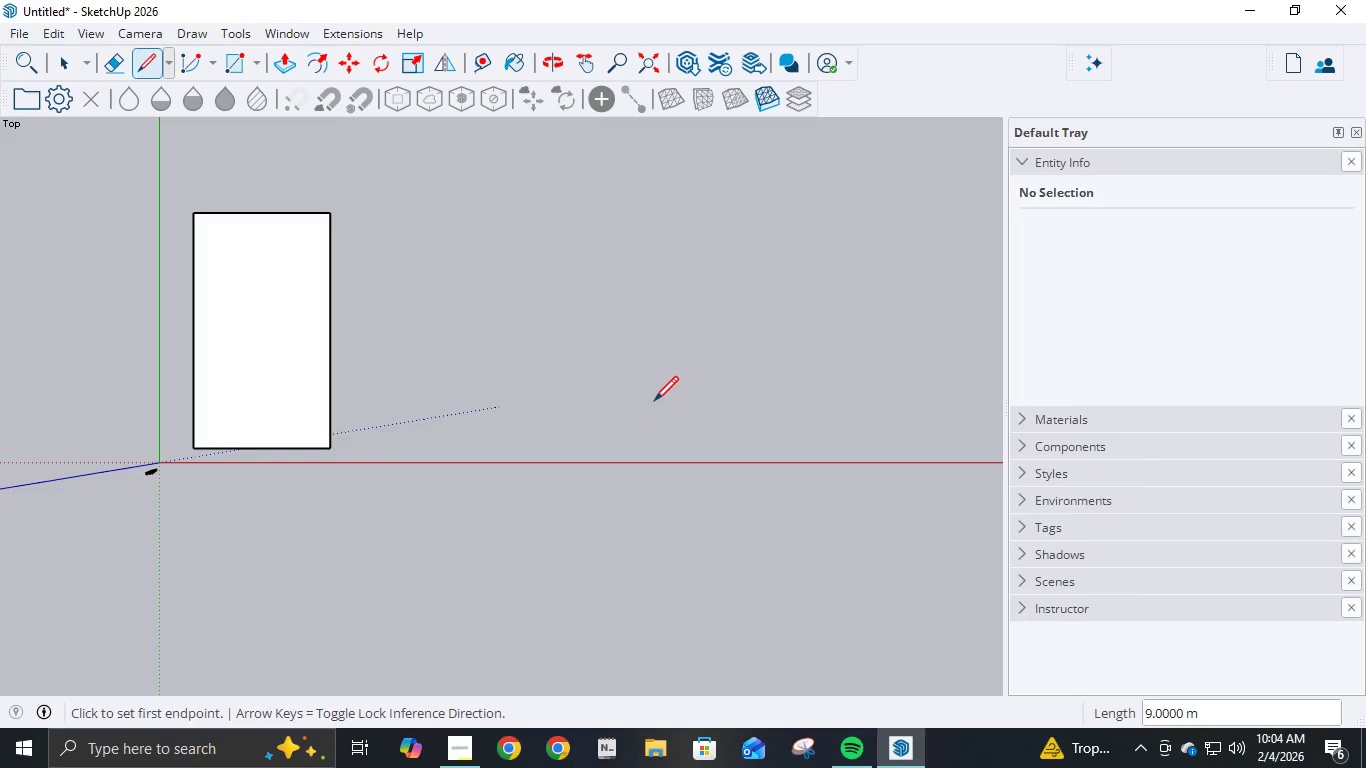 
key(H)
 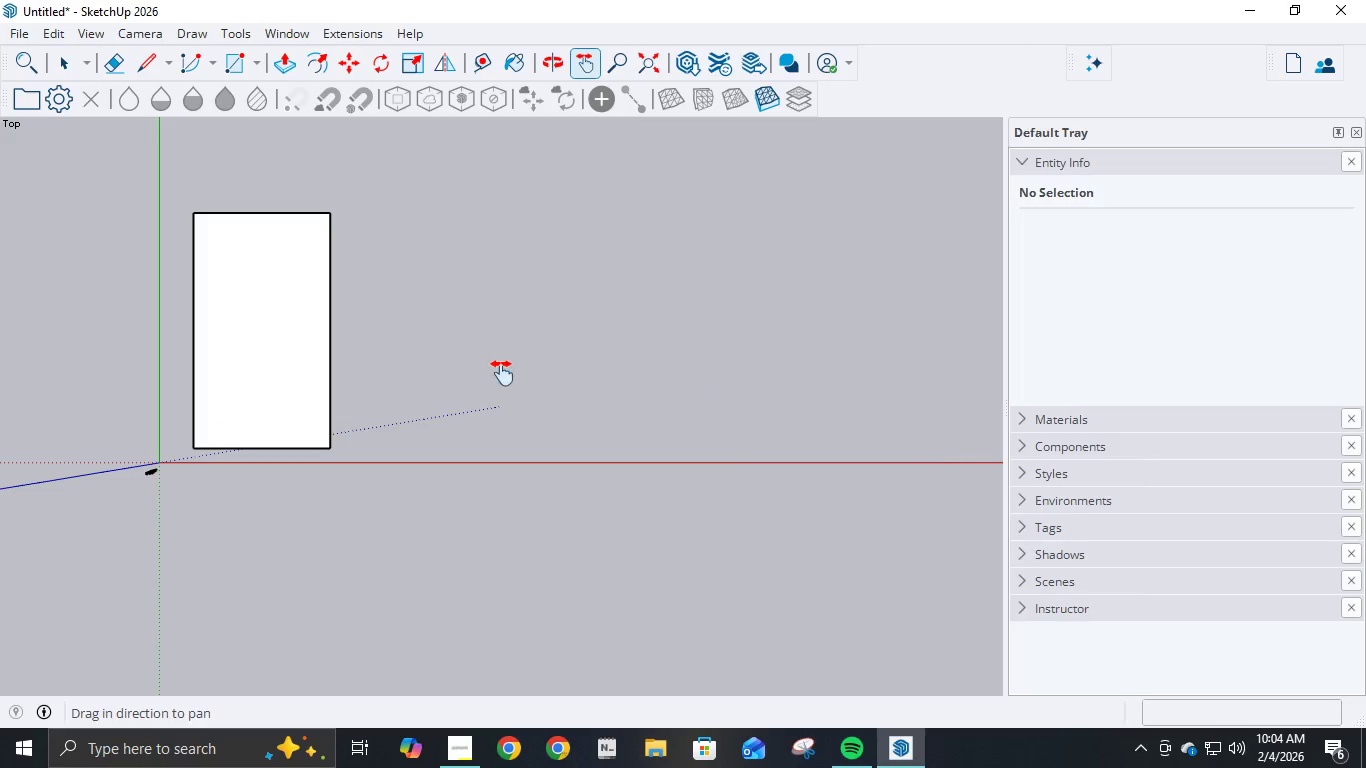 
left_click_drag(start_coordinate=[499, 376], to_coordinate=[712, 425])
 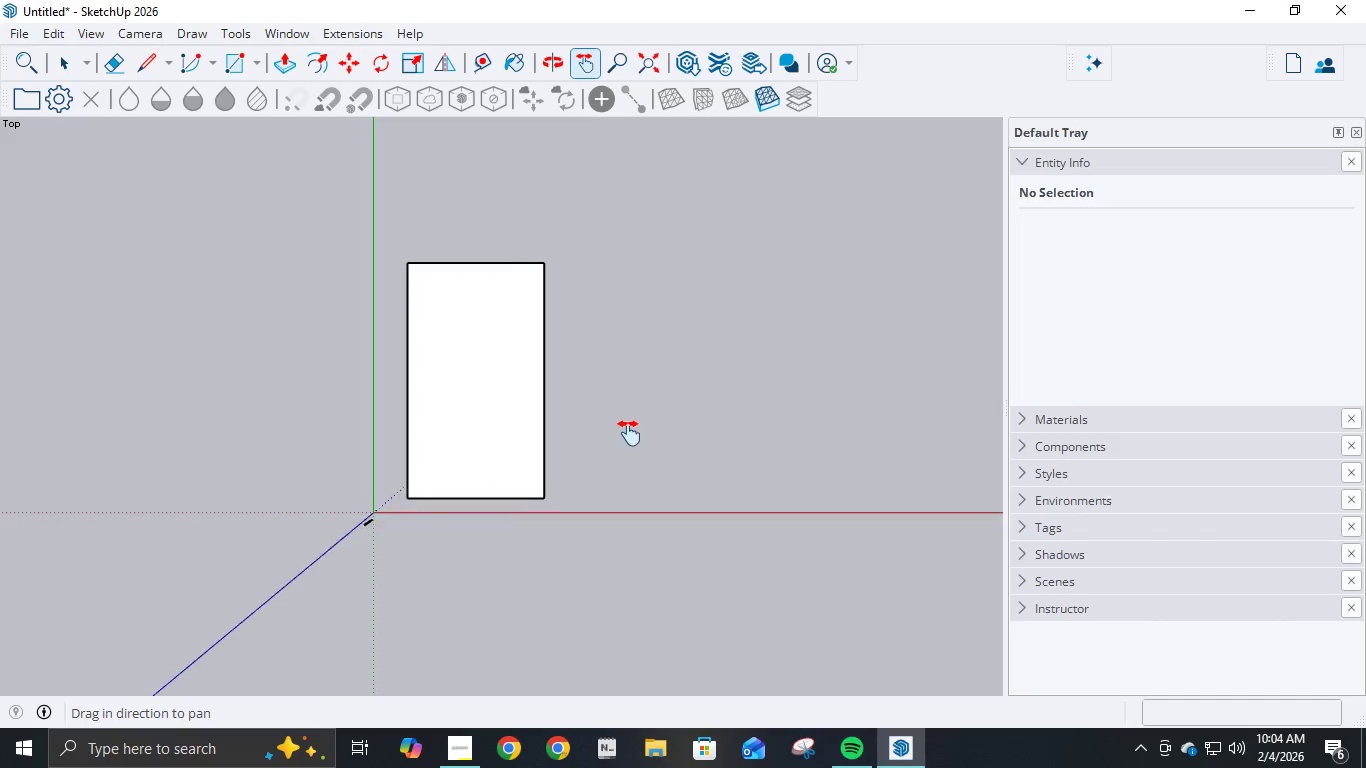 
left_click_drag(start_coordinate=[628, 432], to_coordinate=[742, 418])
 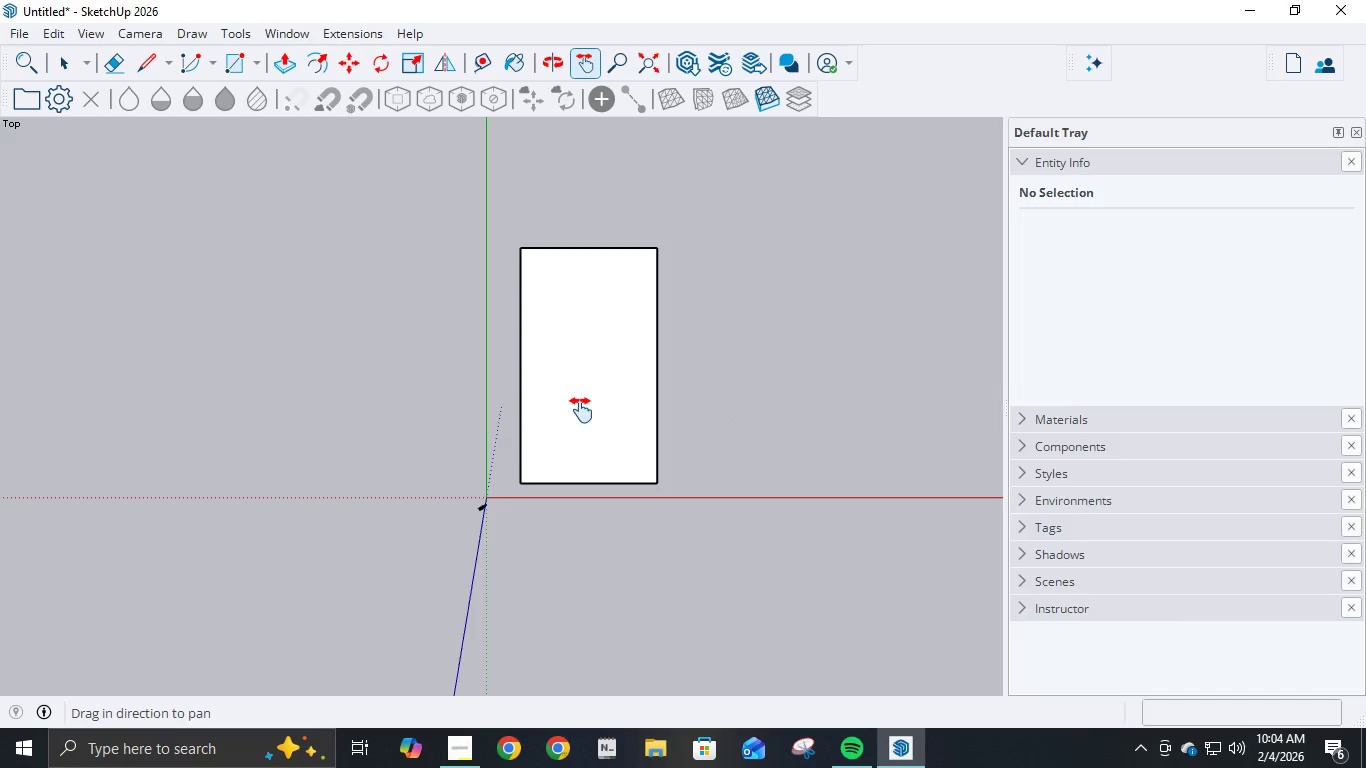 
scroll: coordinate [582, 432], scroll_direction: up, amount: 5.0
 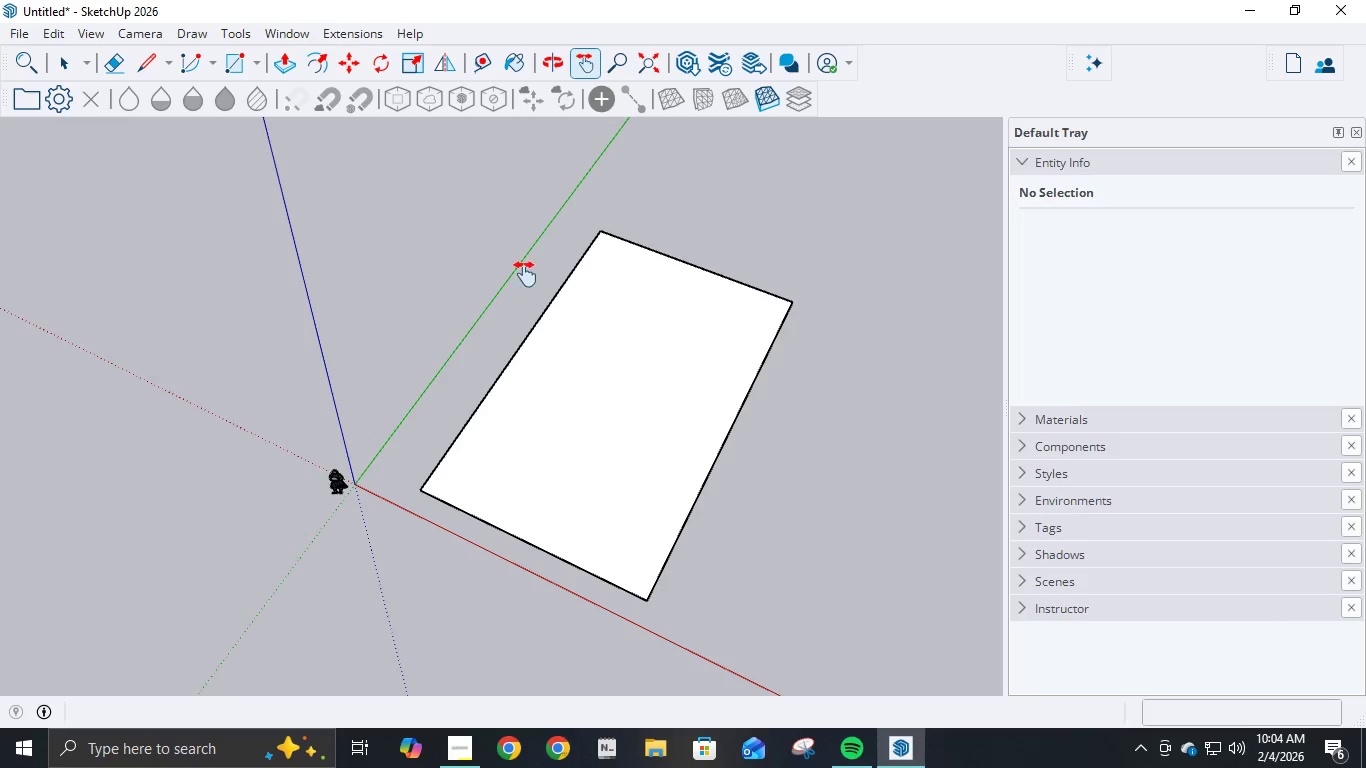 
key(L)
 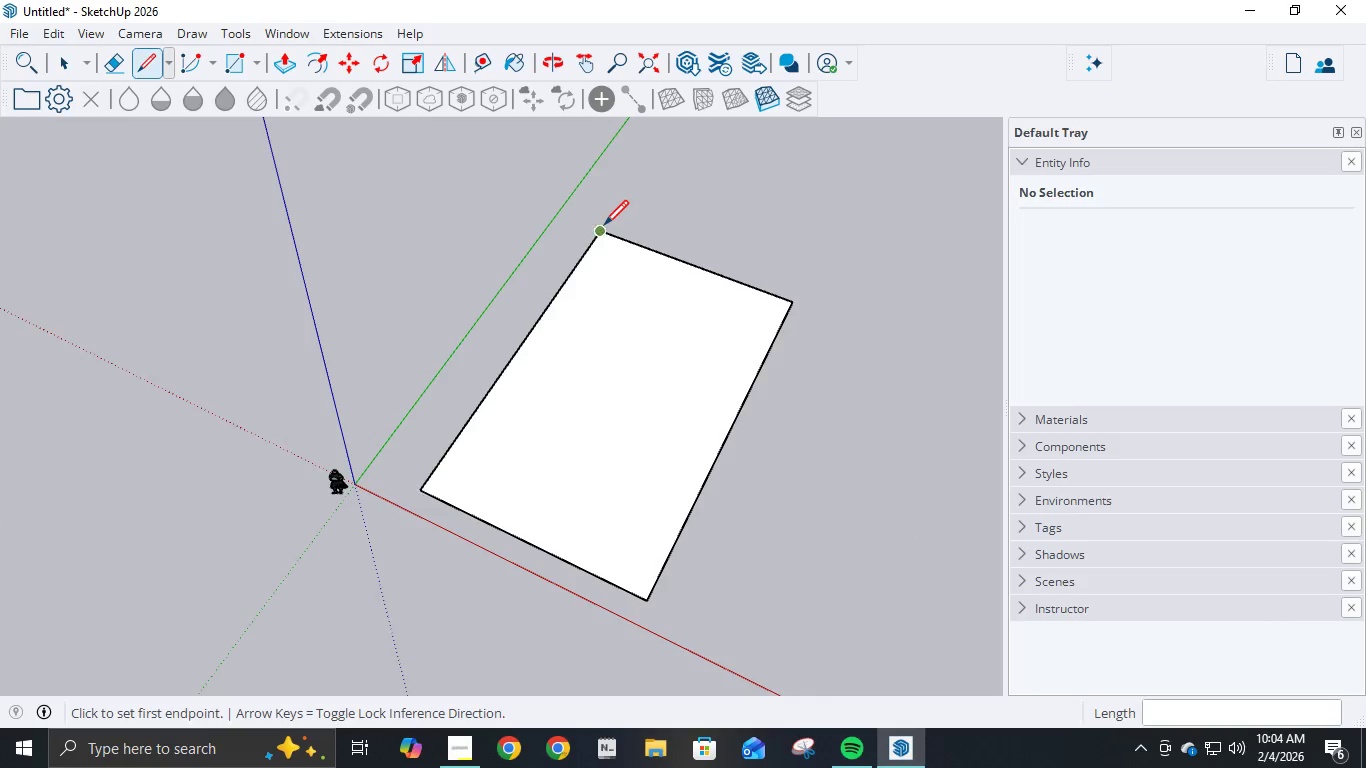 
left_click([603, 228])
 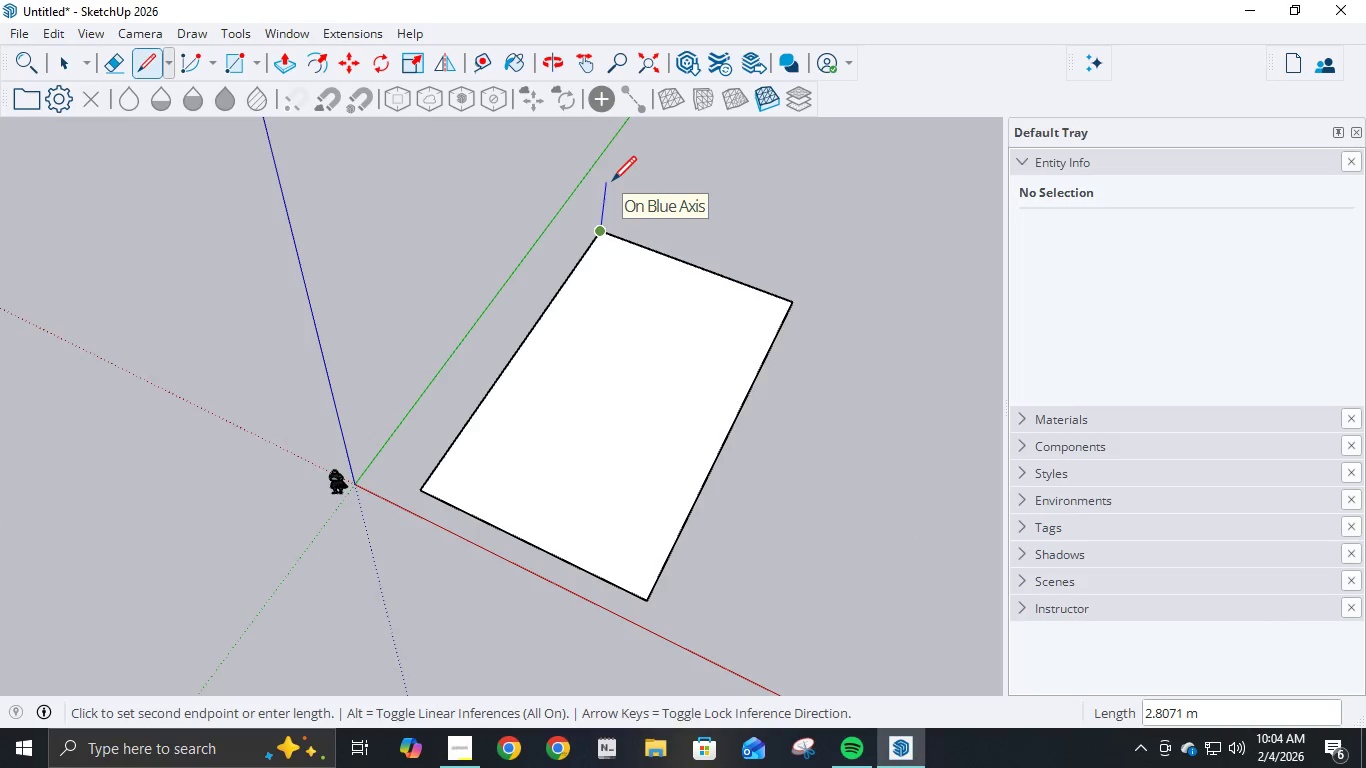 
key(Numpad4)
 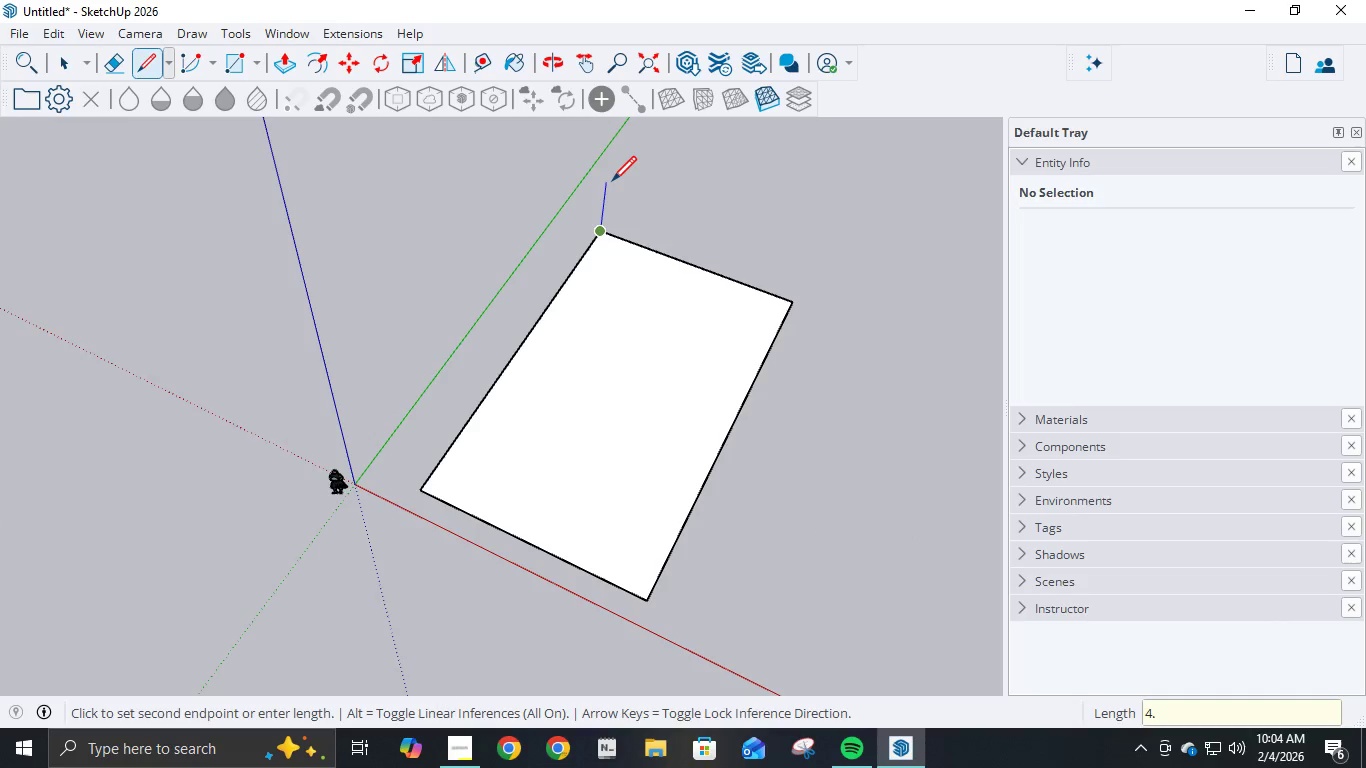 
key(NumpadDecimal)
 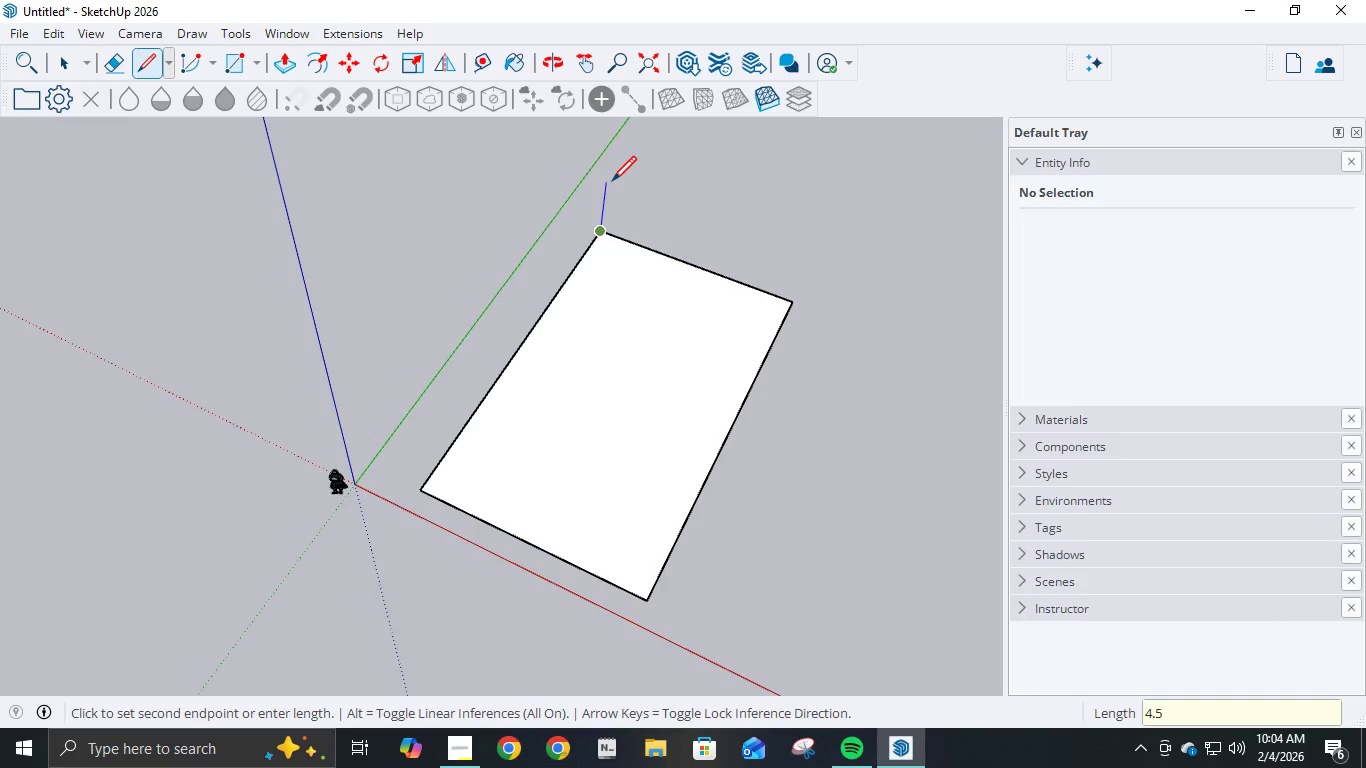 
key(Numpad5)
 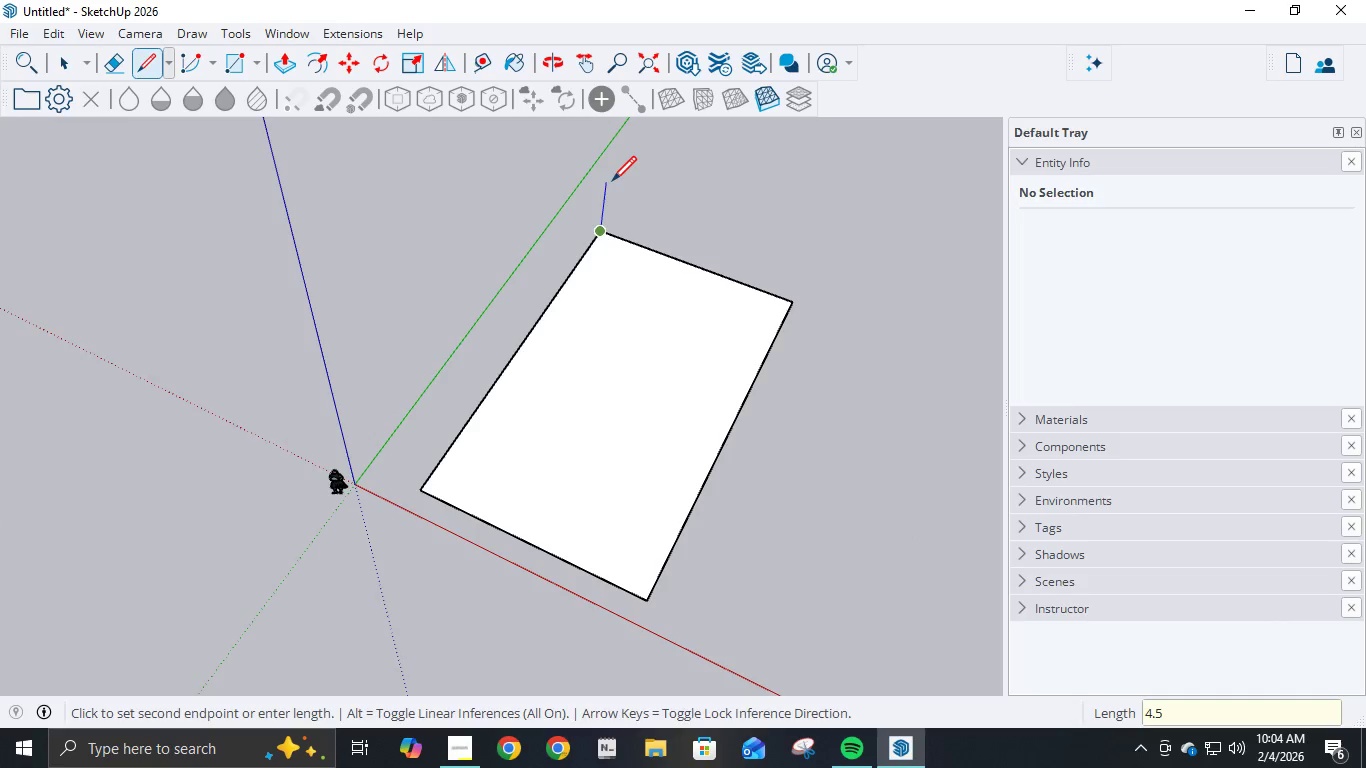 
key(NumpadEnter)
 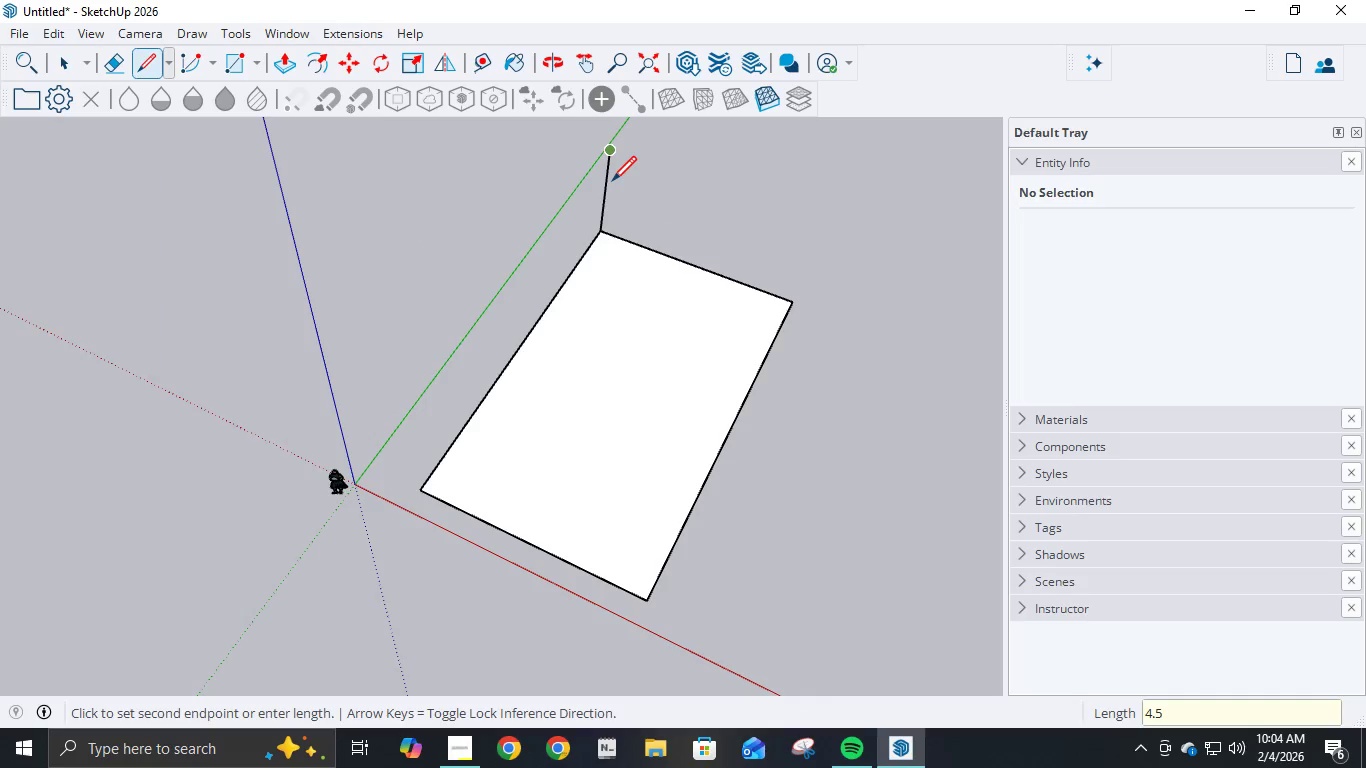 
key(Escape)
 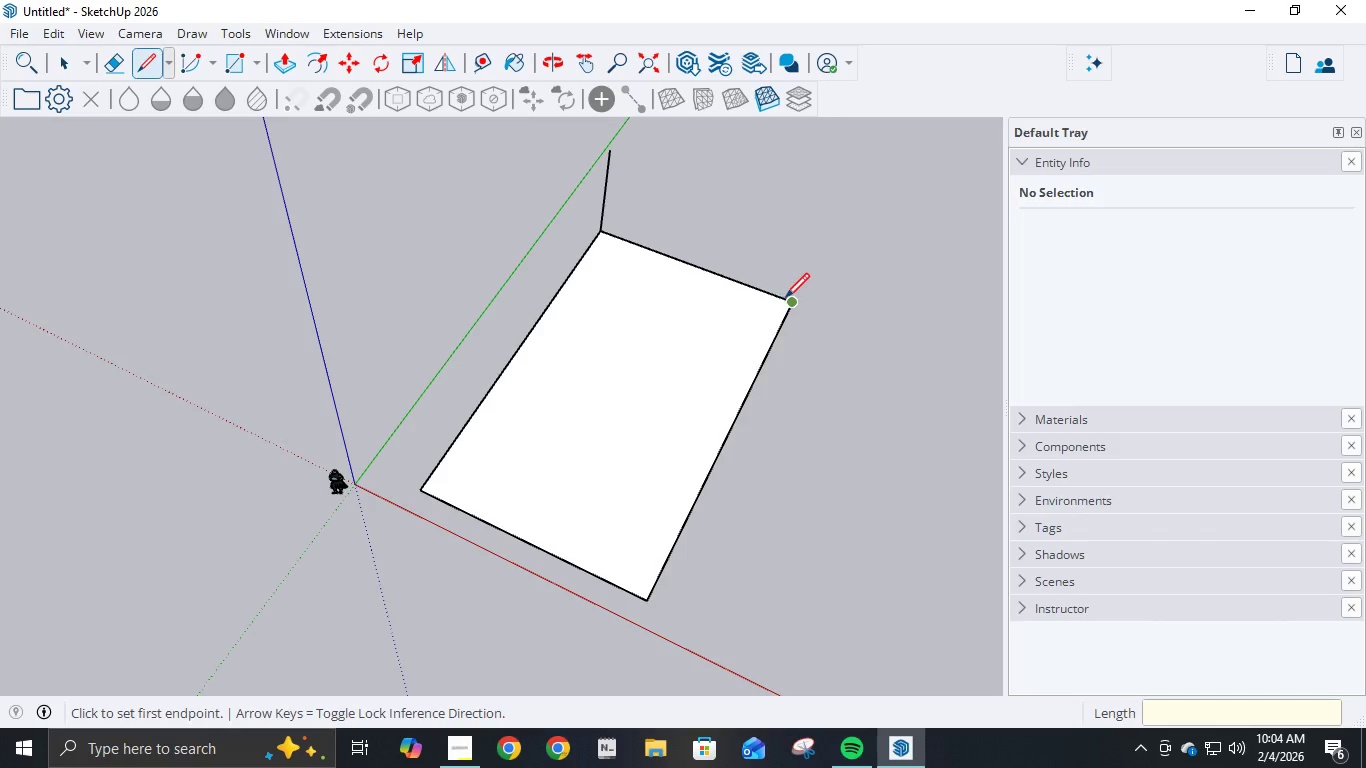 
left_click([788, 301])
 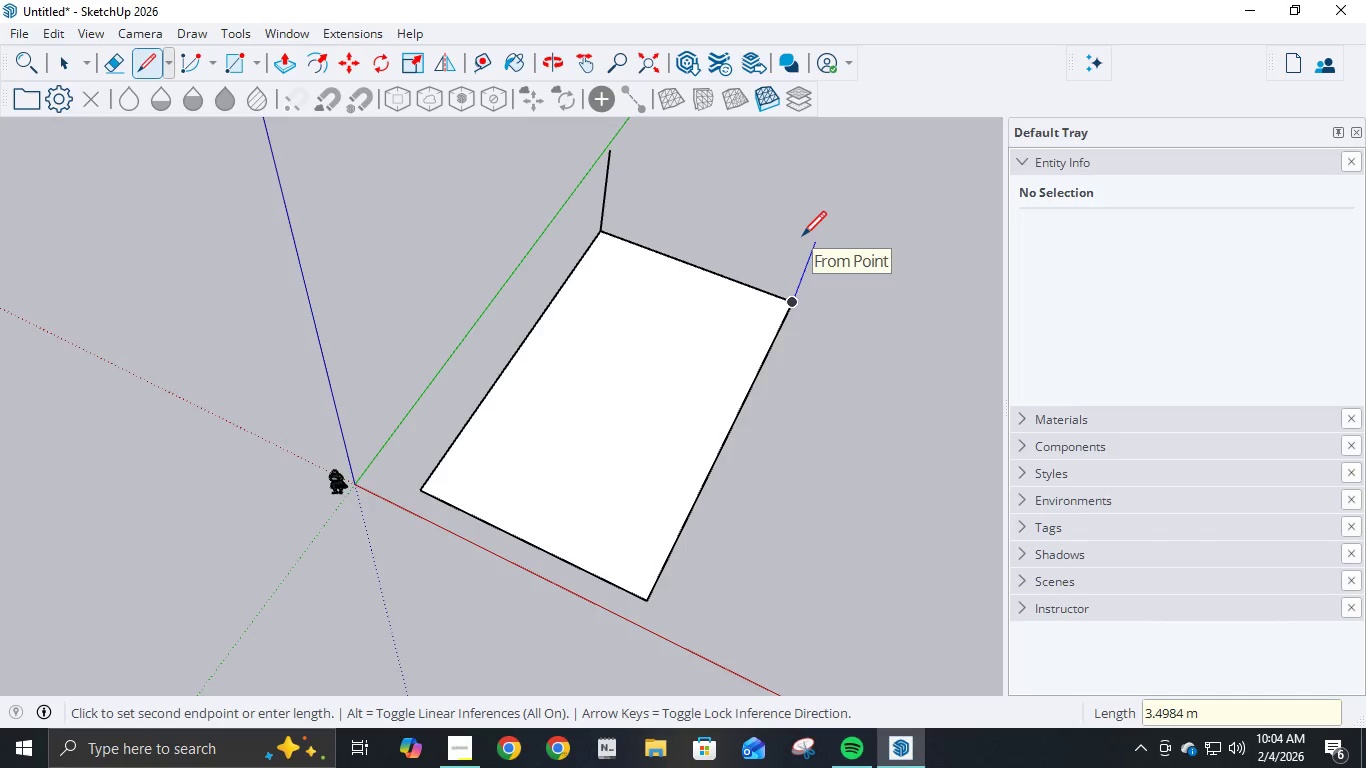 
key(Numpad4)
 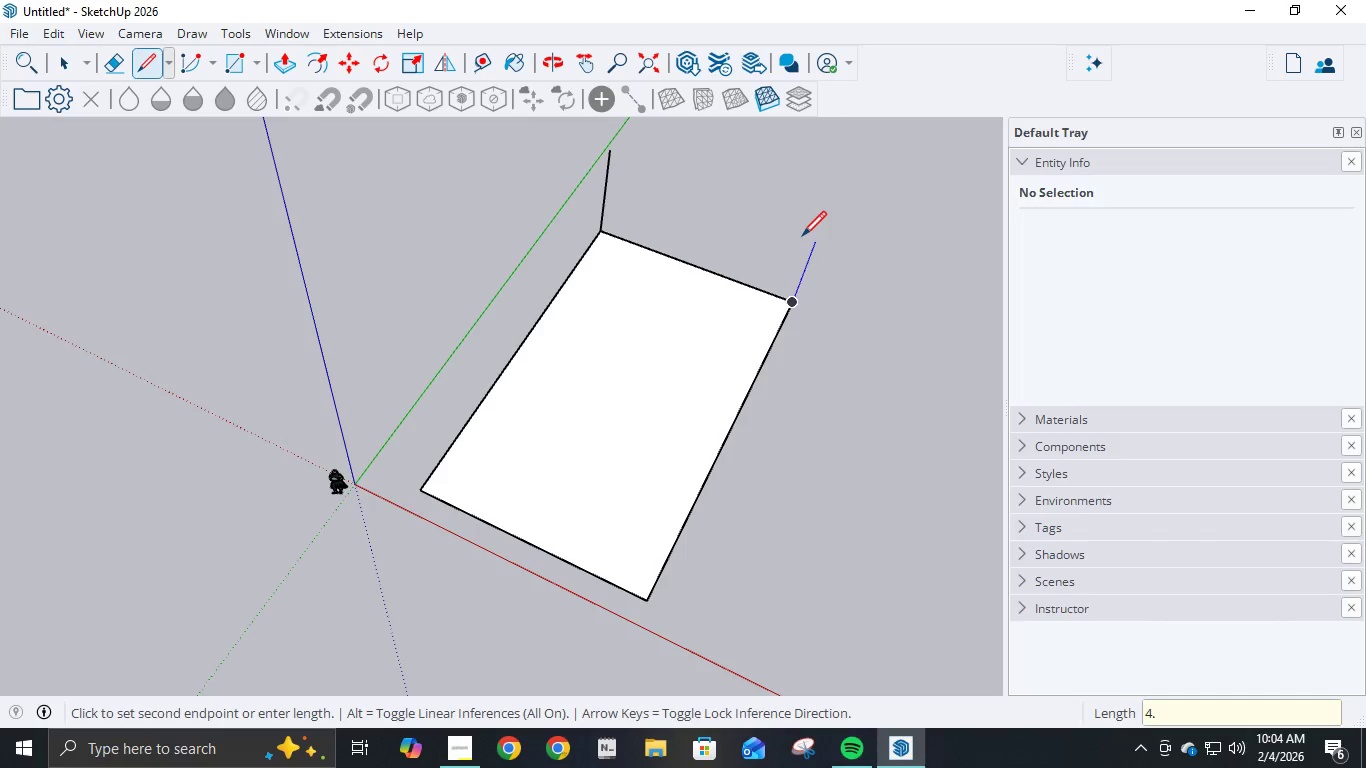 
key(NumpadDecimal)
 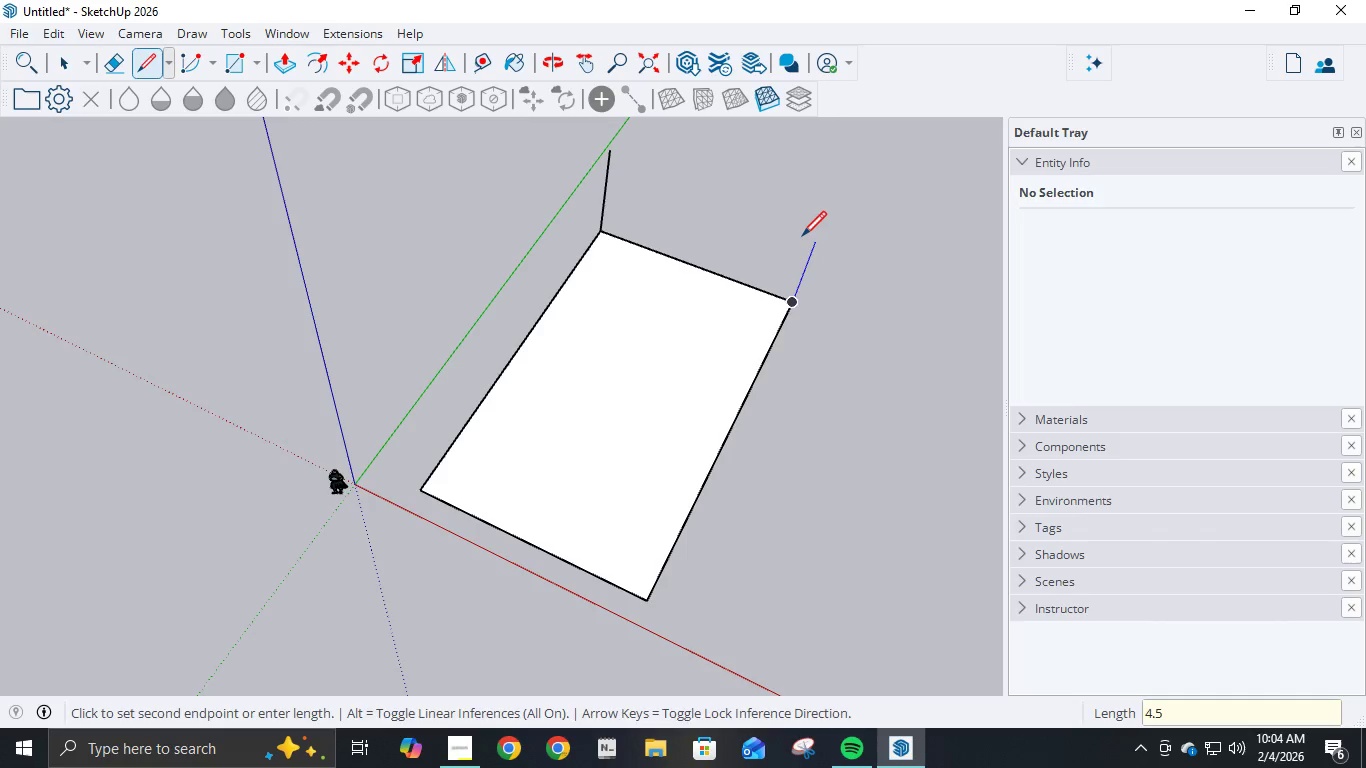 
key(Numpad5)
 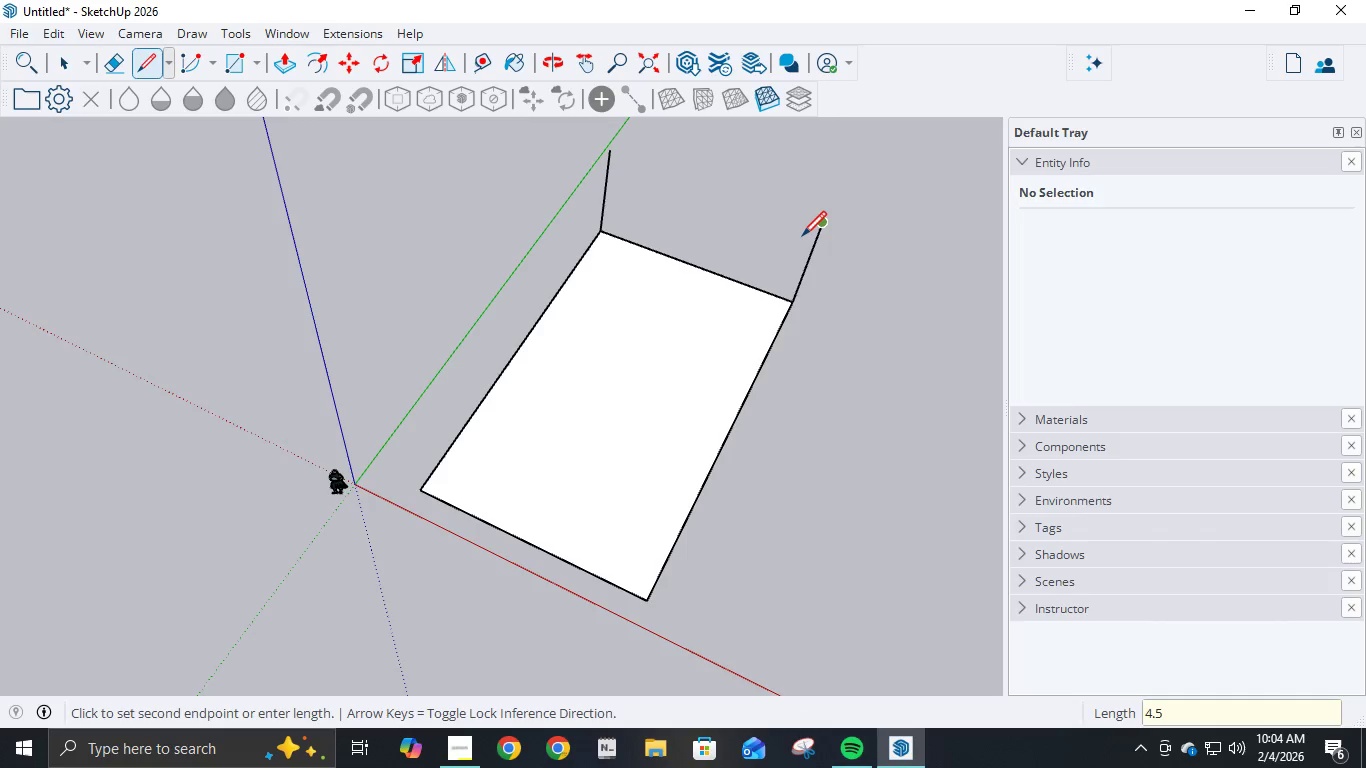 
key(NumpadEnter)
 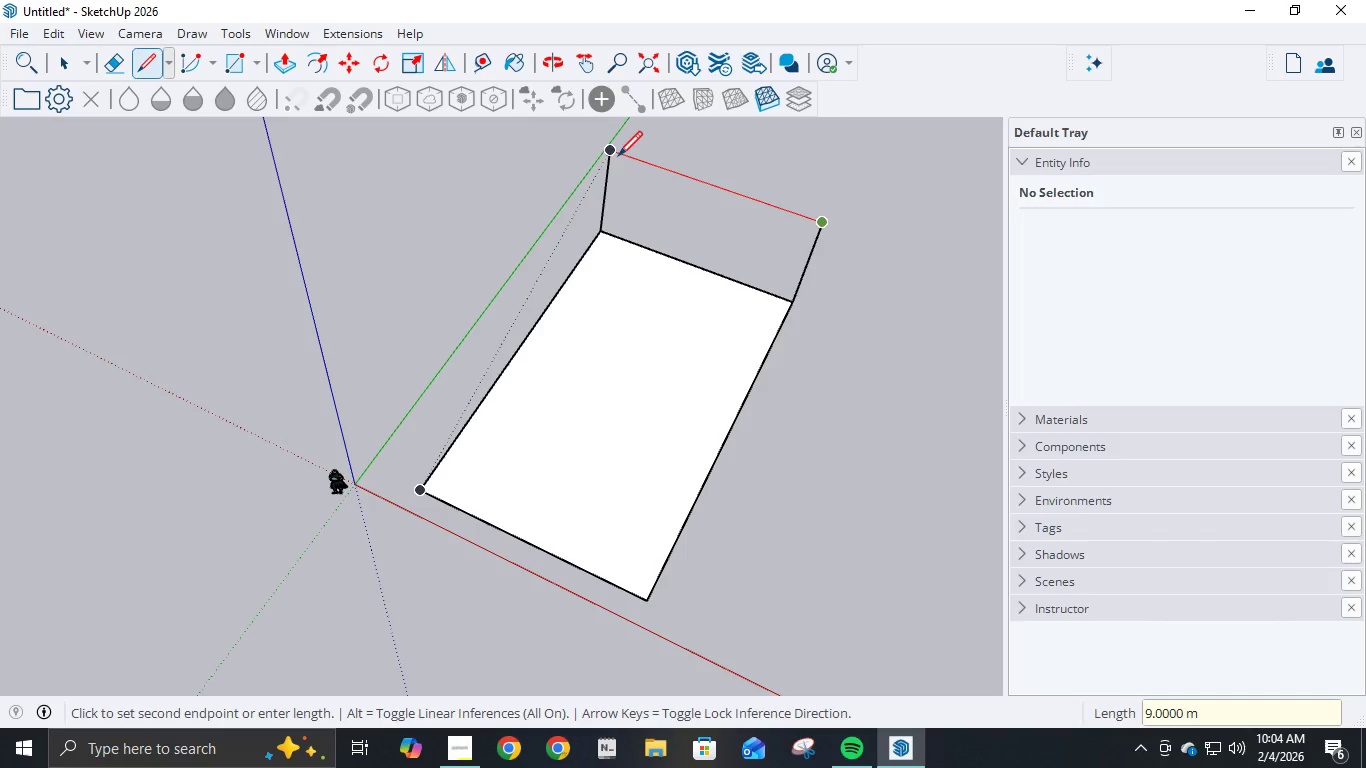 
left_click([615, 156])
 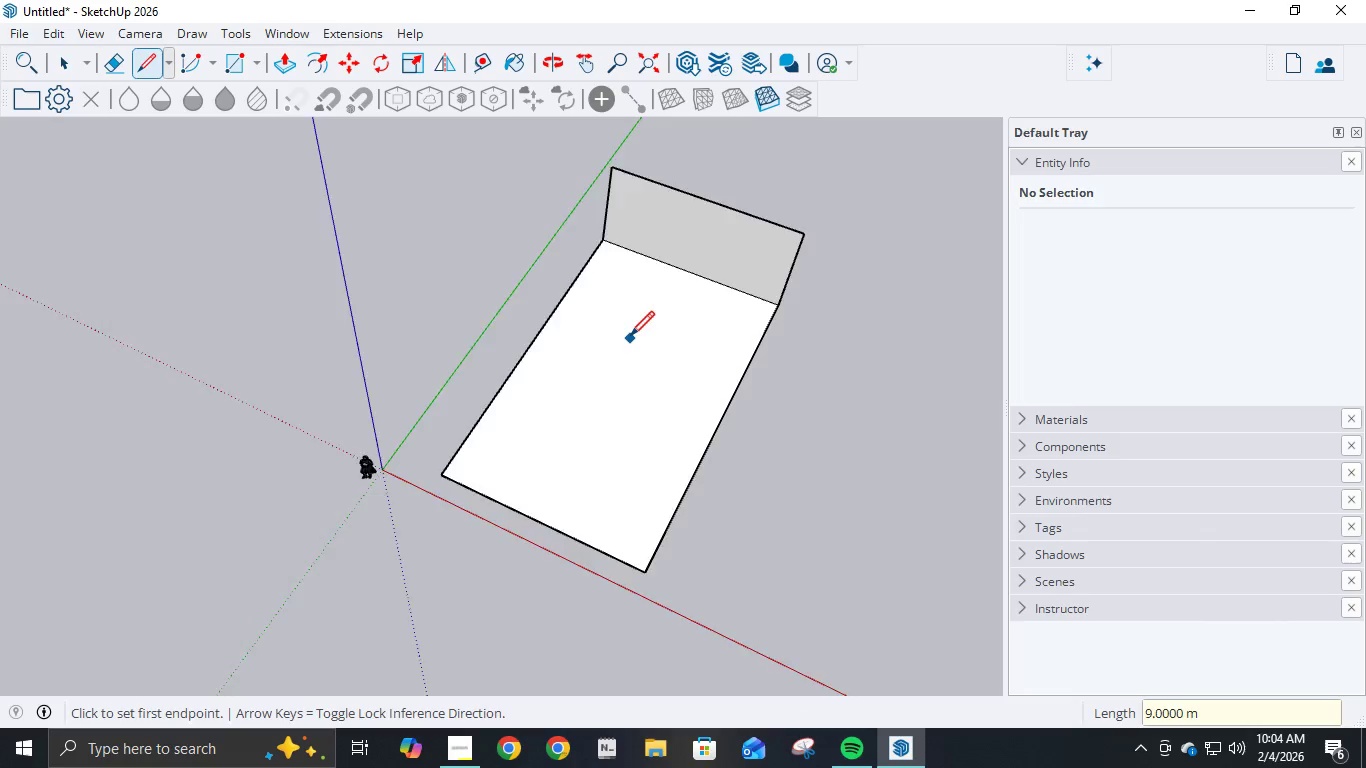 
key(Escape)
 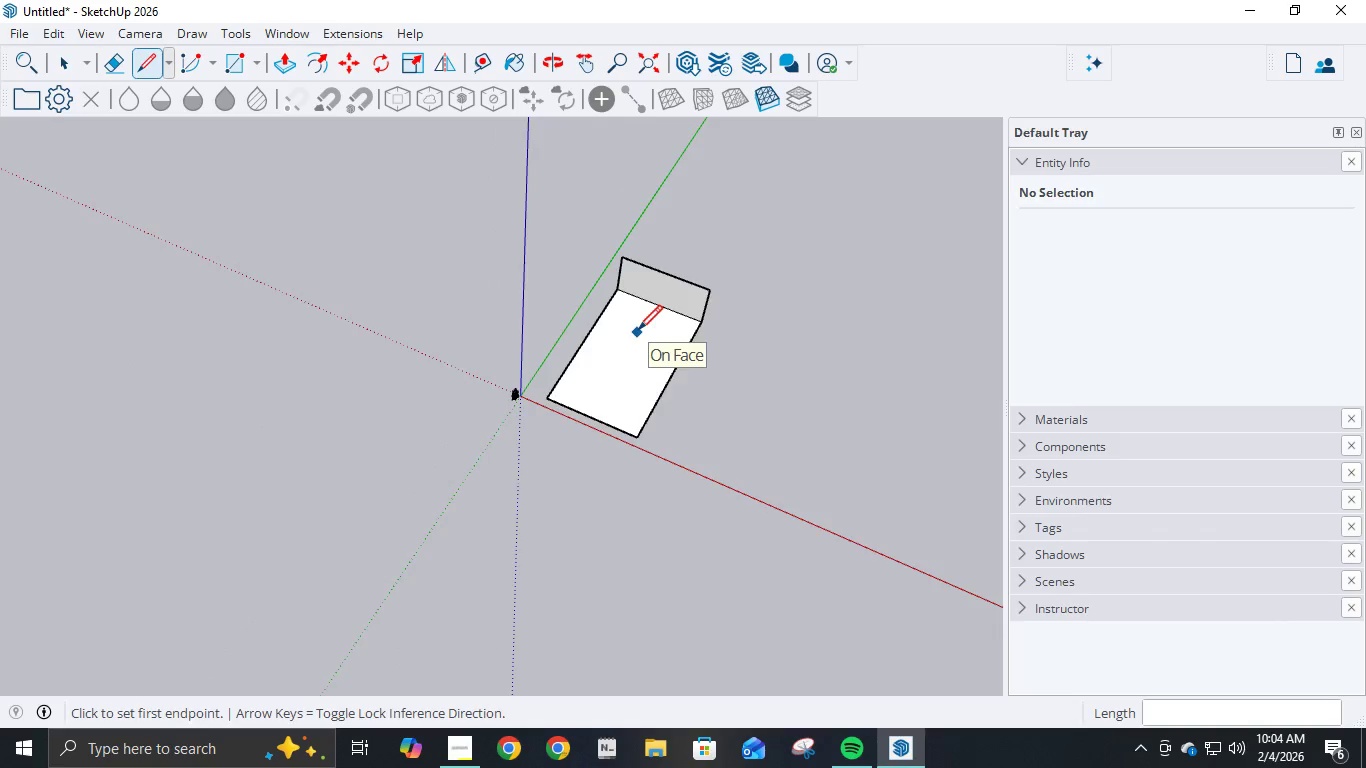 
scroll: coordinate [634, 336], scroll_direction: down, amount: 10.0
 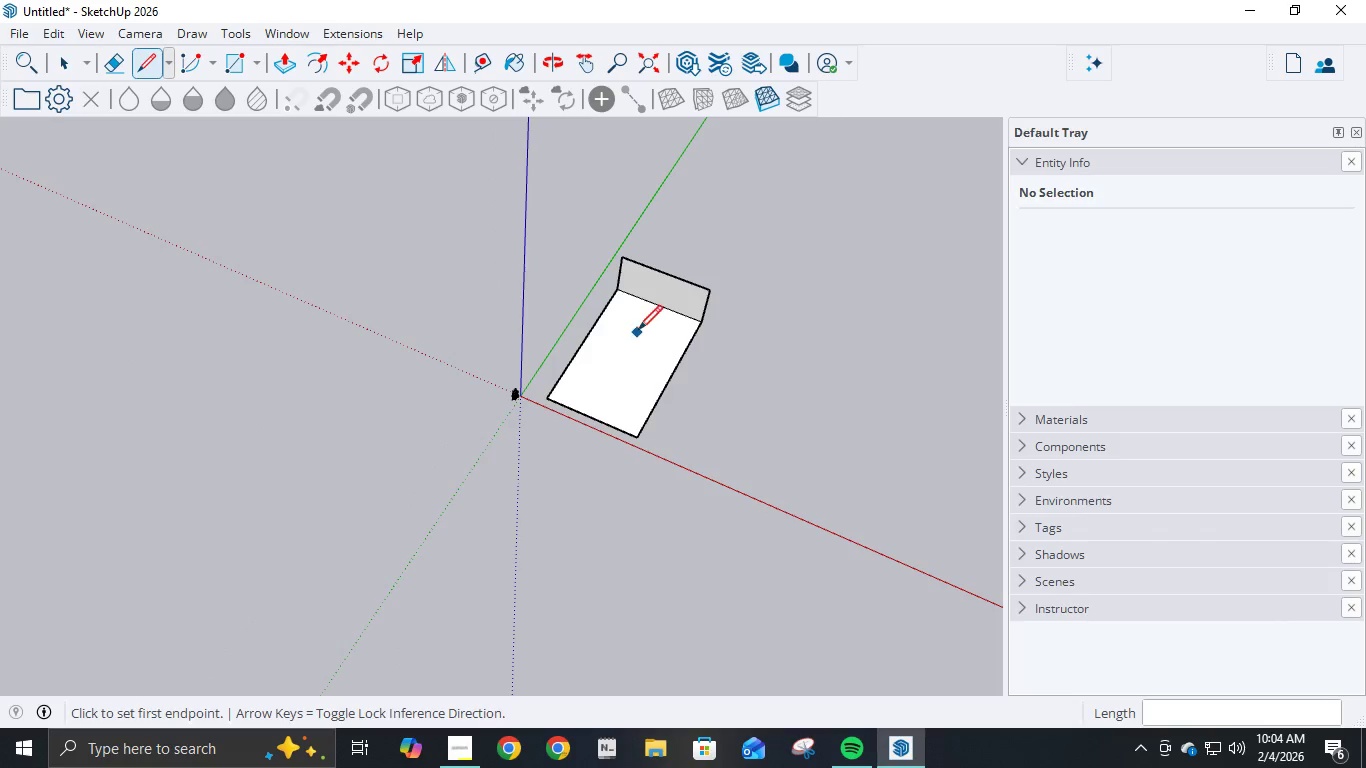 
scroll: coordinate [638, 332], scroll_direction: up, amount: 6.0
 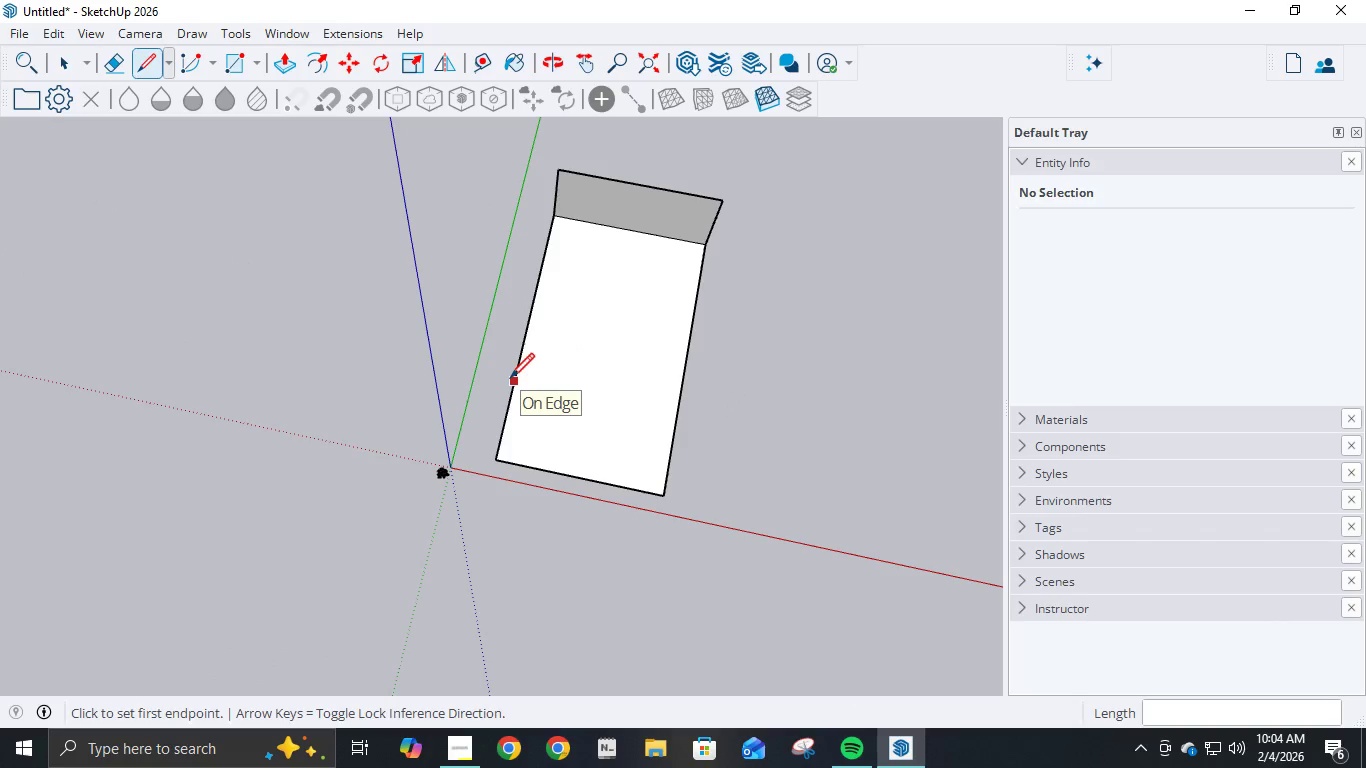 
wait(5.44)
 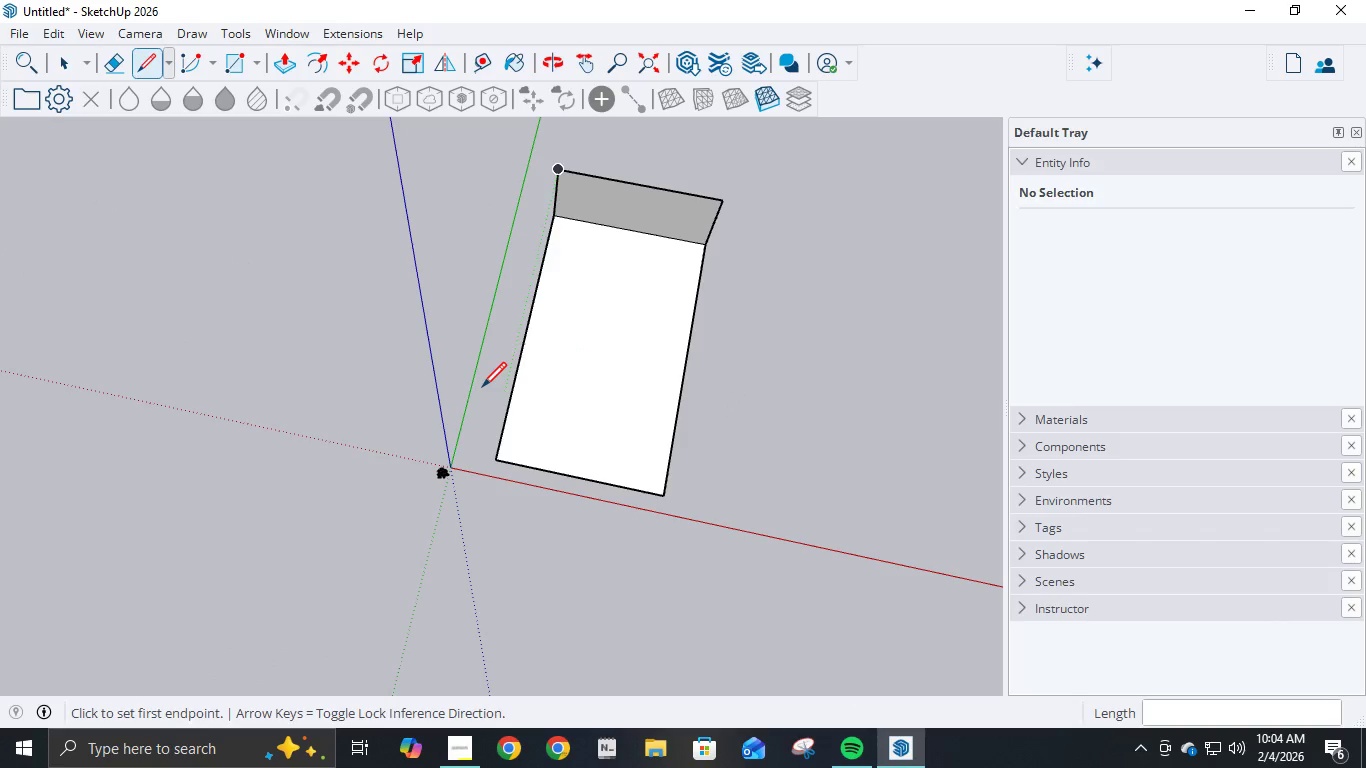 
mouse_move([514, 443])
 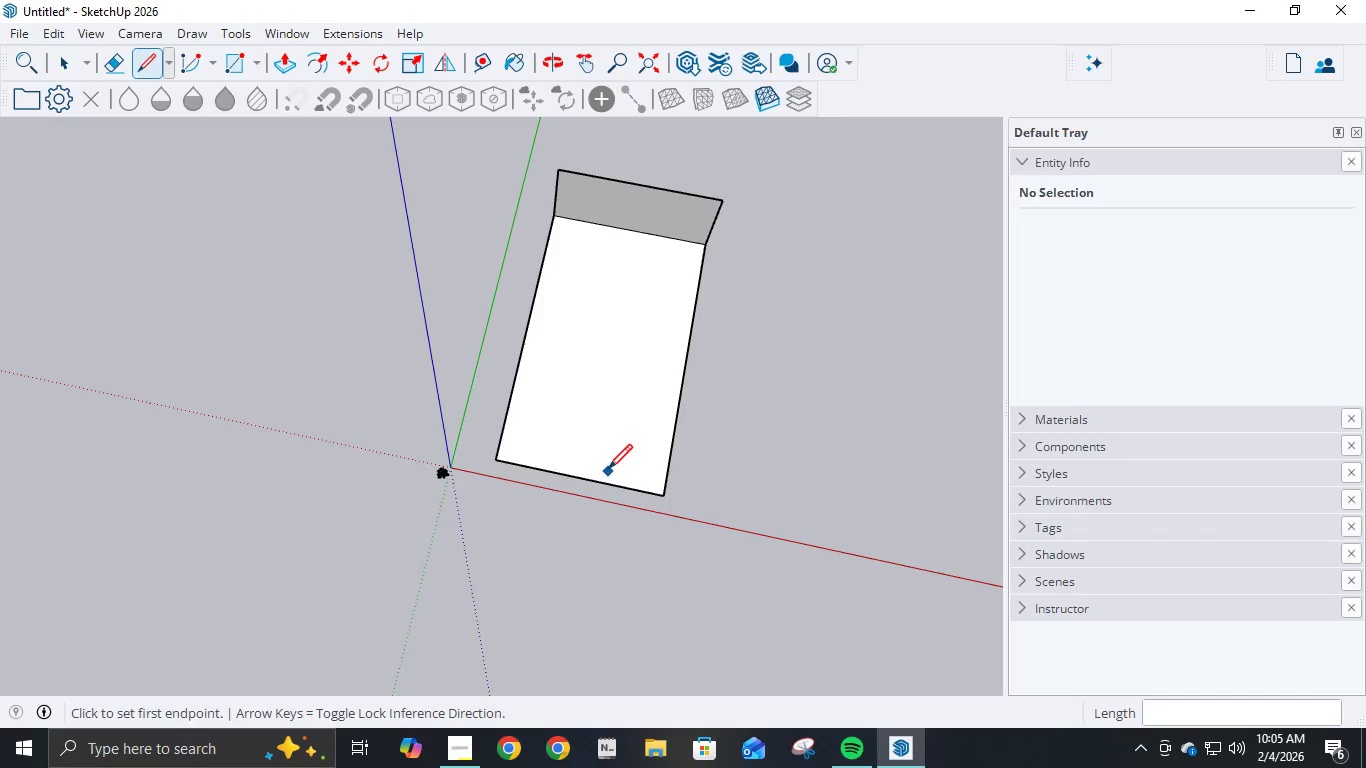 
wait(34.62)
 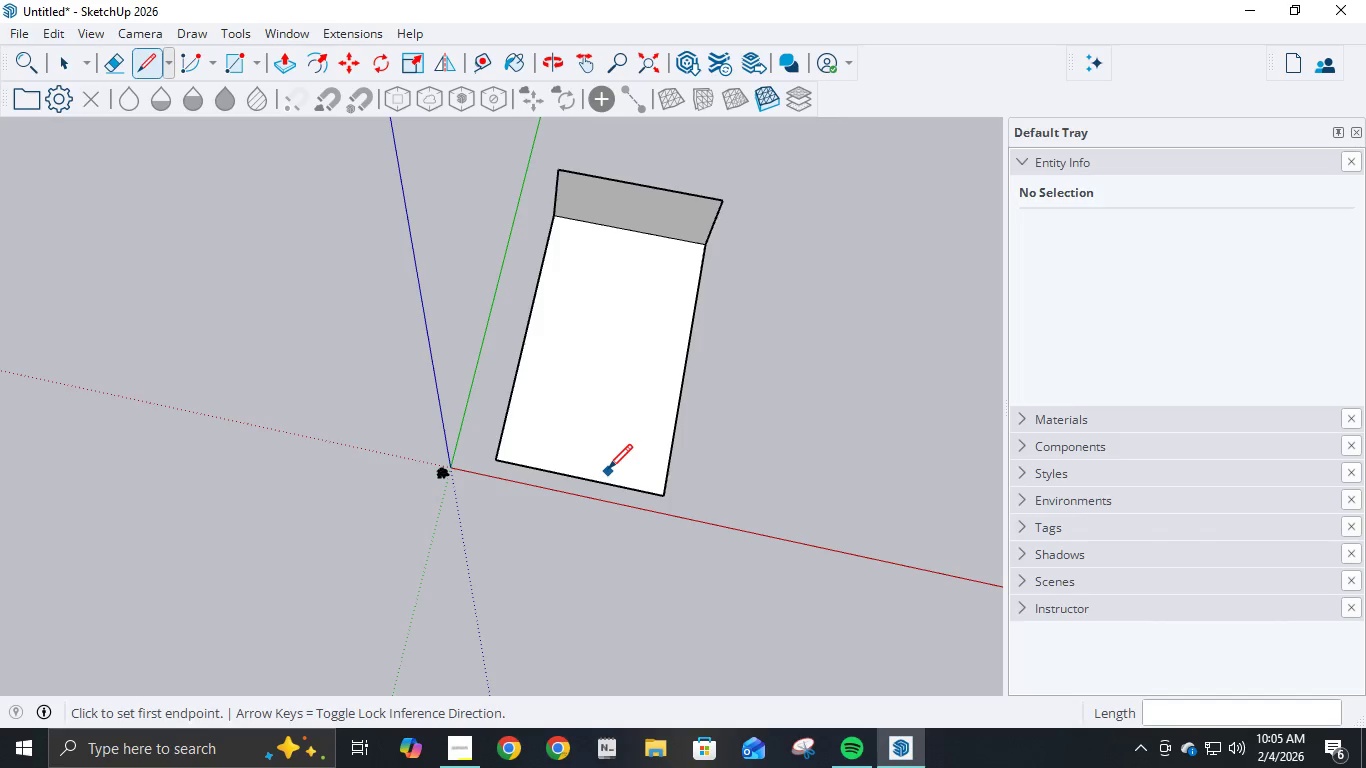 
left_click([560, 171])
 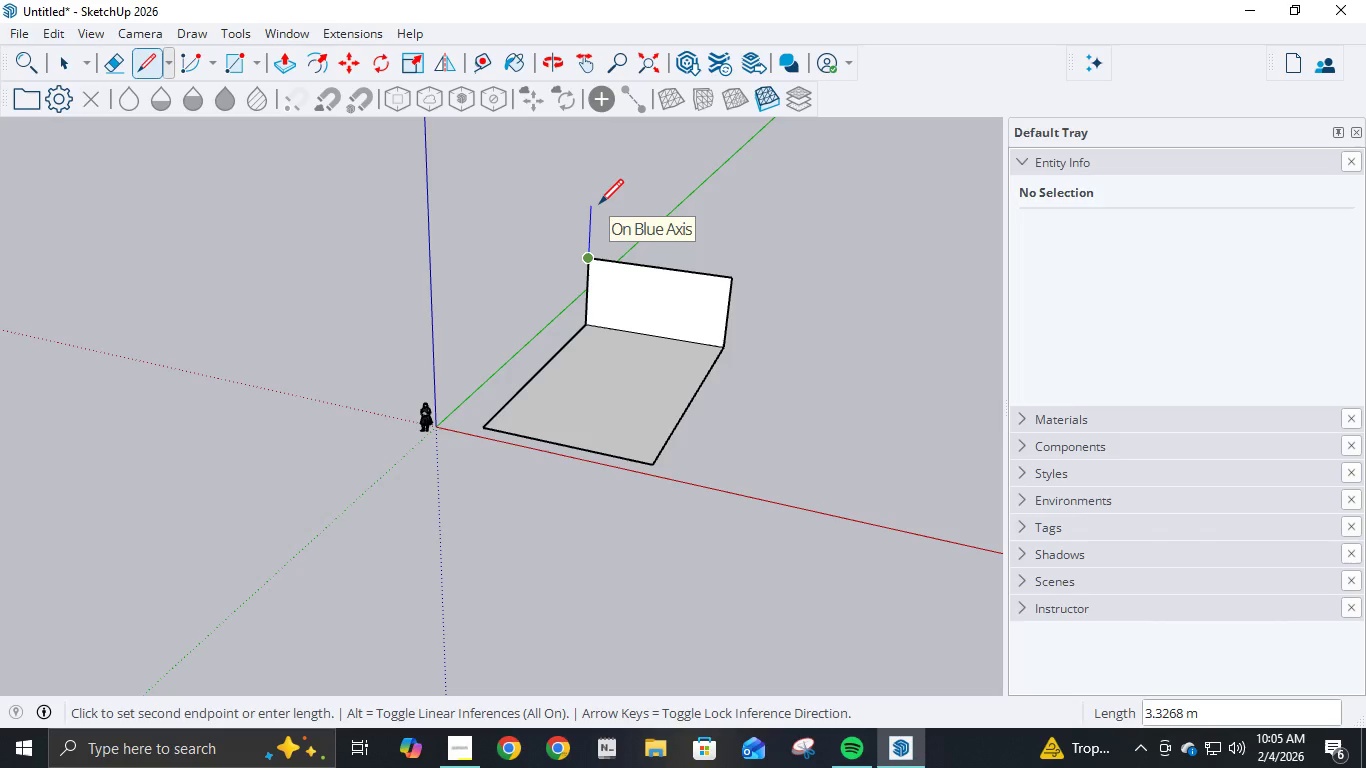 
key(Numpad1)
 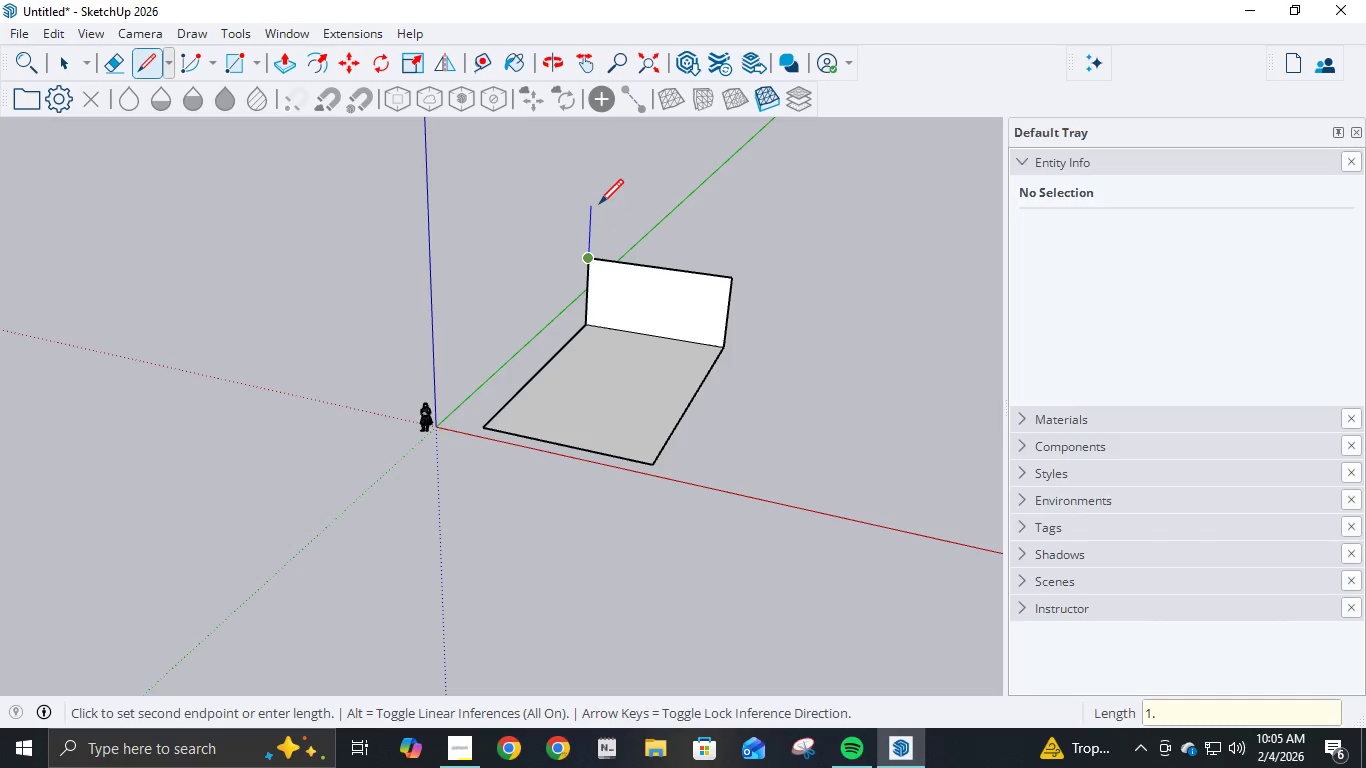 
key(NumpadDecimal)
 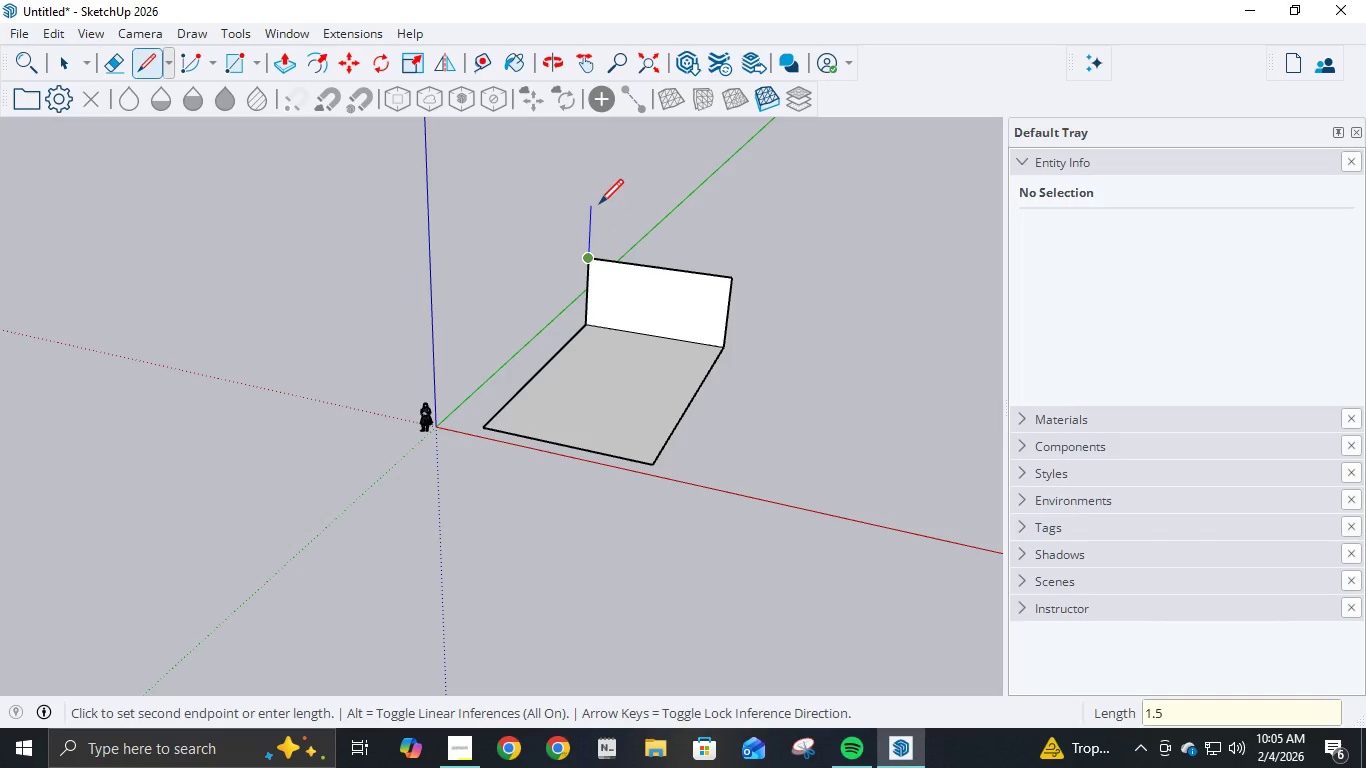 
key(Numpad5)
 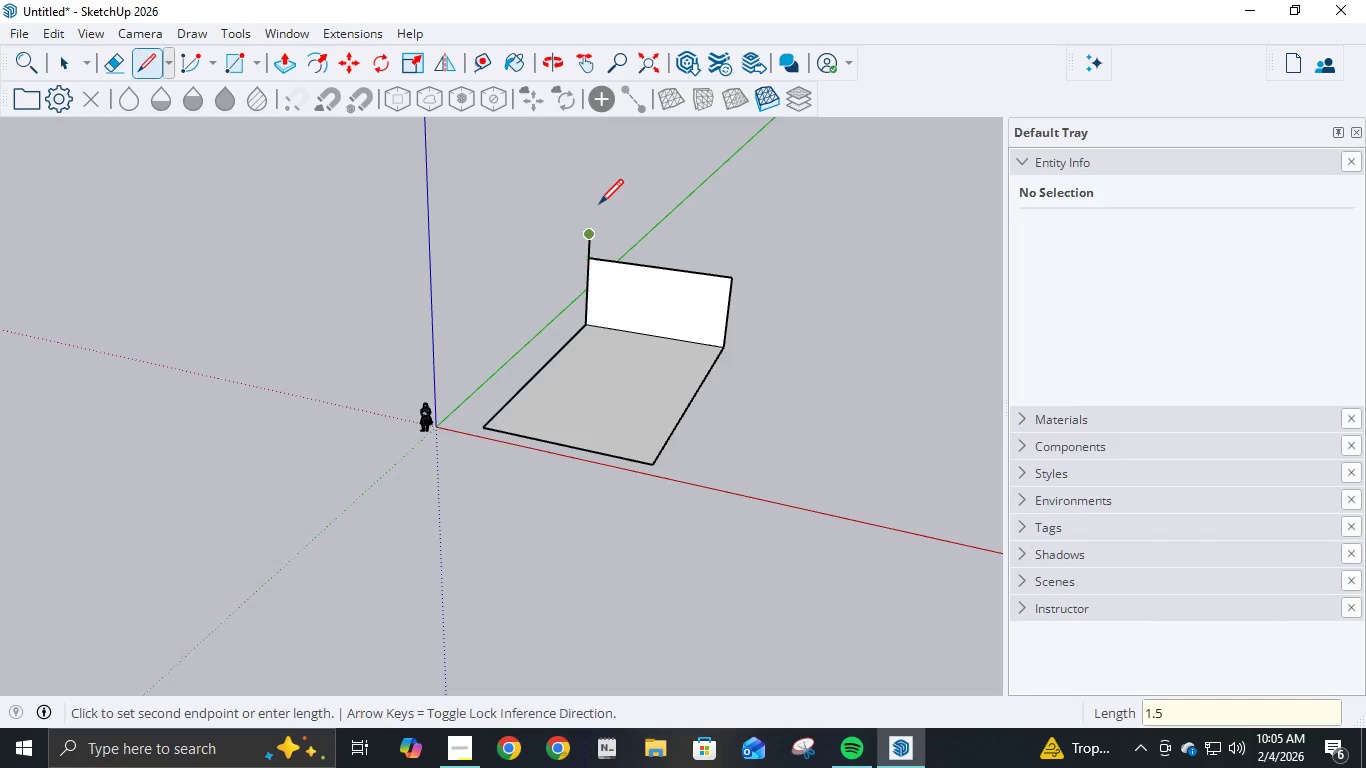 
key(NumpadEnter)
 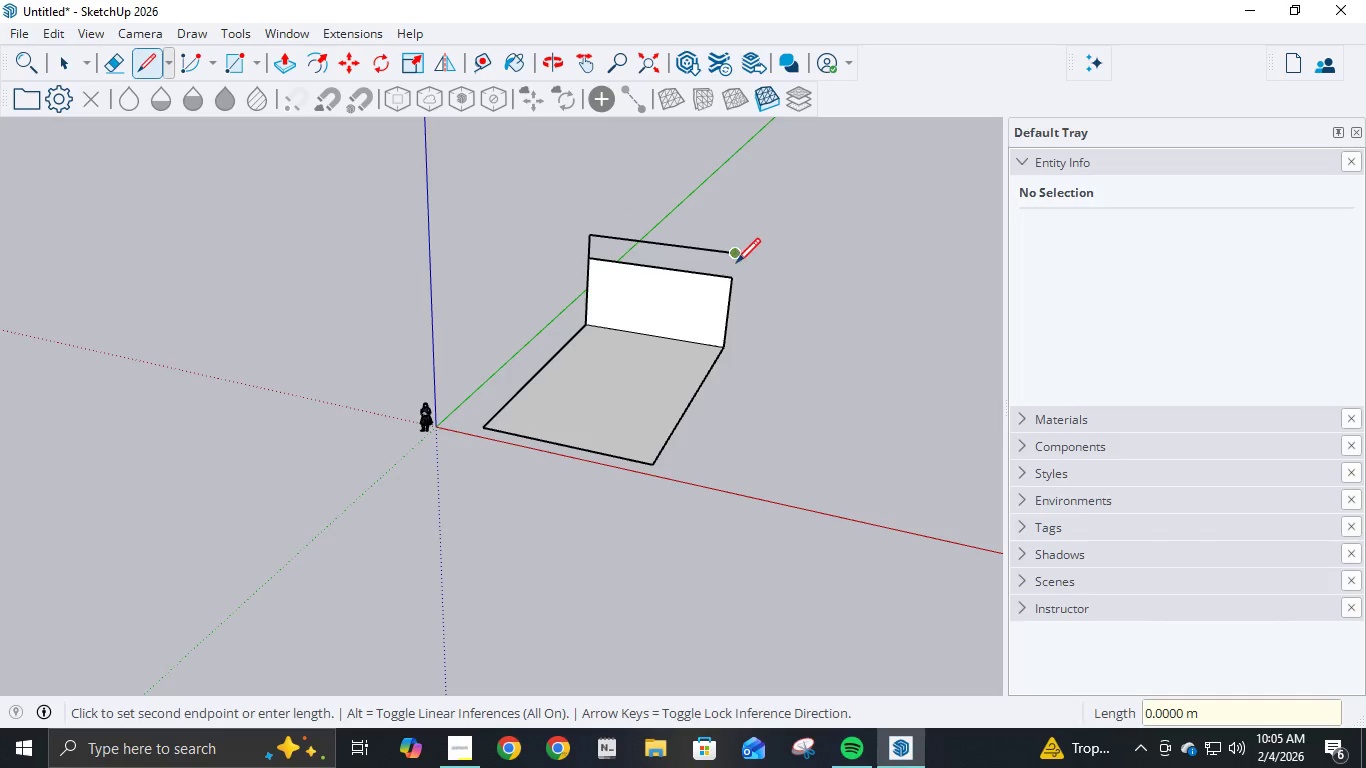 
left_click([734, 284])
 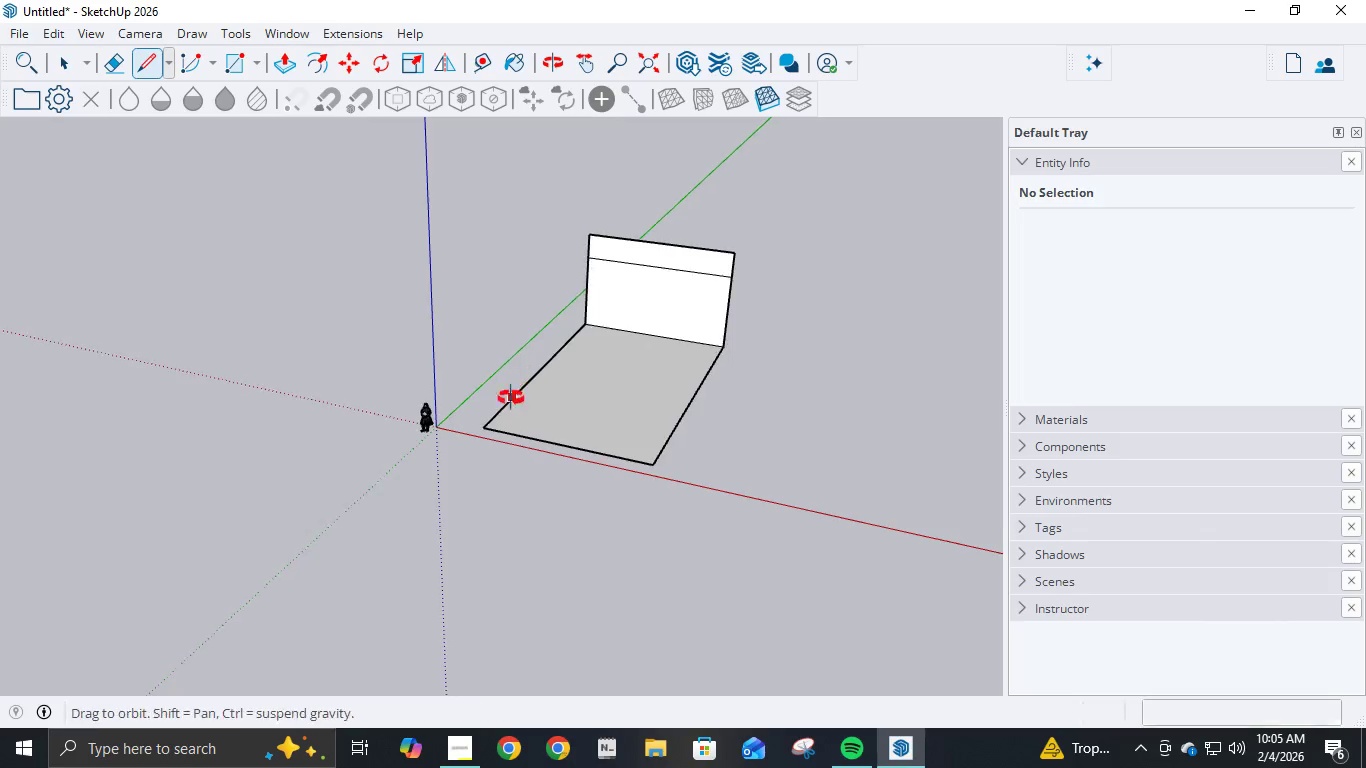 
triple_click([596, 678])
 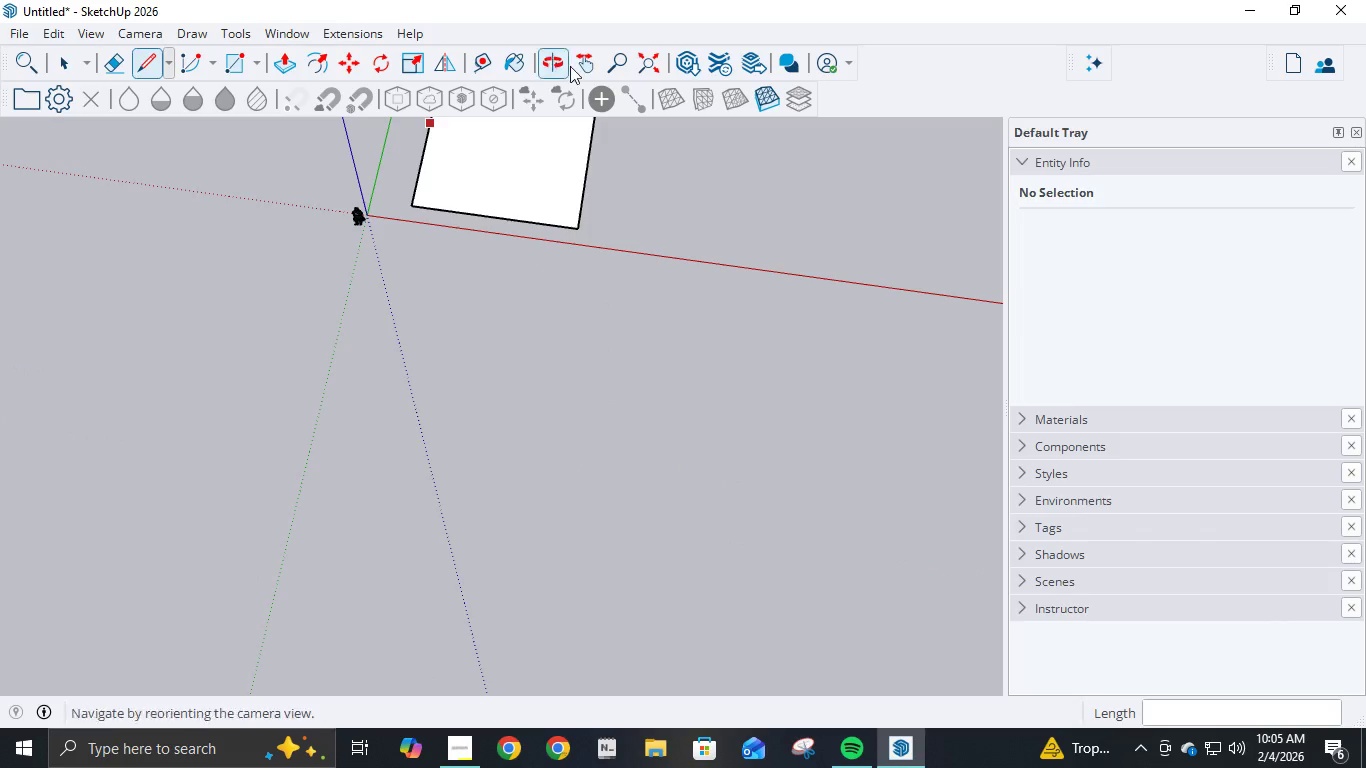 
left_click([587, 64])
 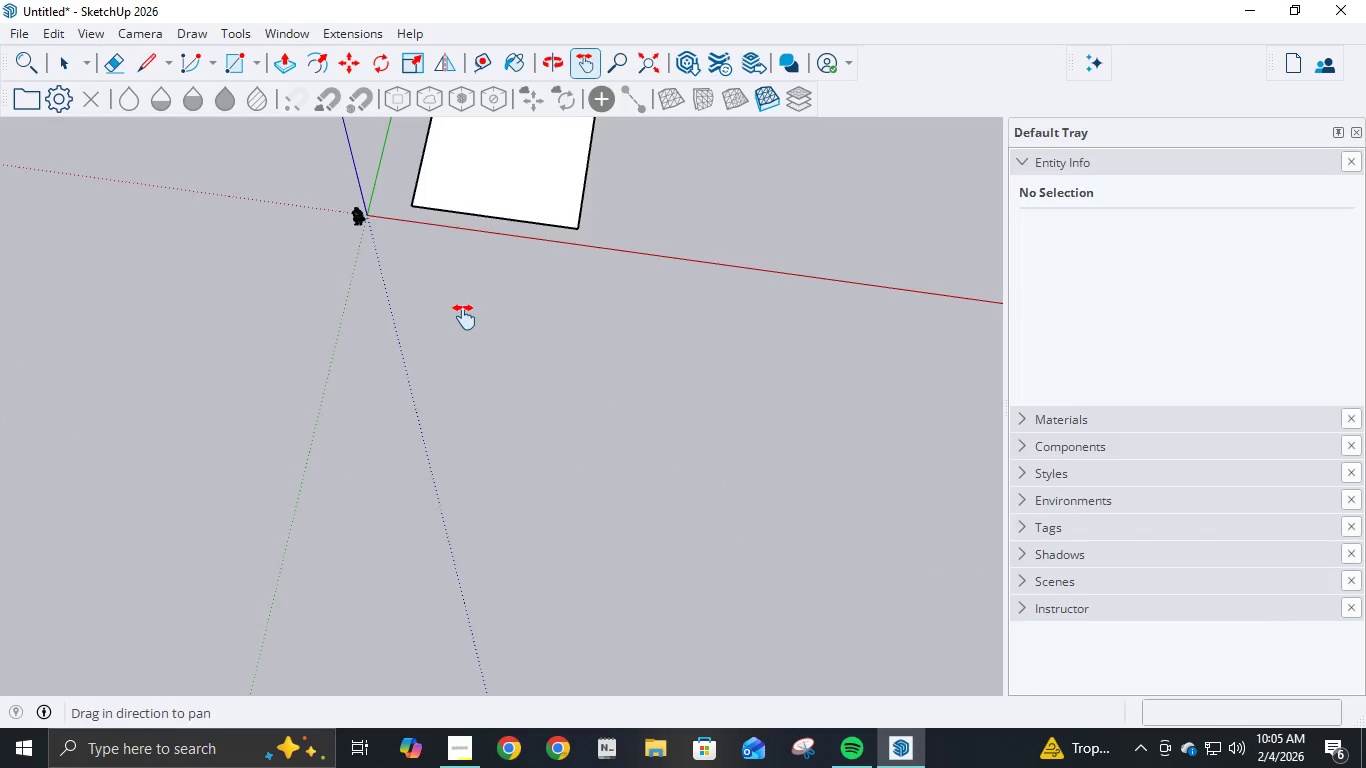 
left_click_drag(start_coordinate=[464, 343], to_coordinate=[573, 629])
 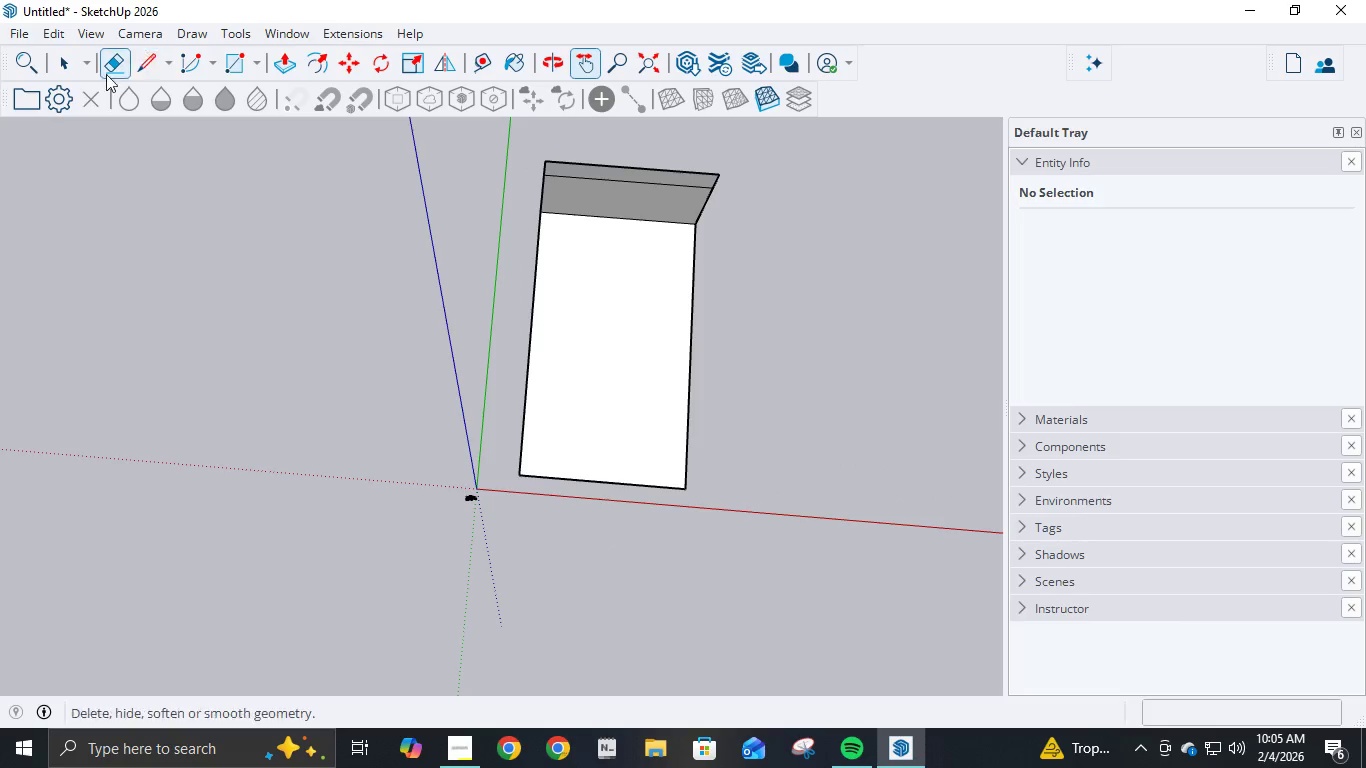 
left_click([141, 60])
 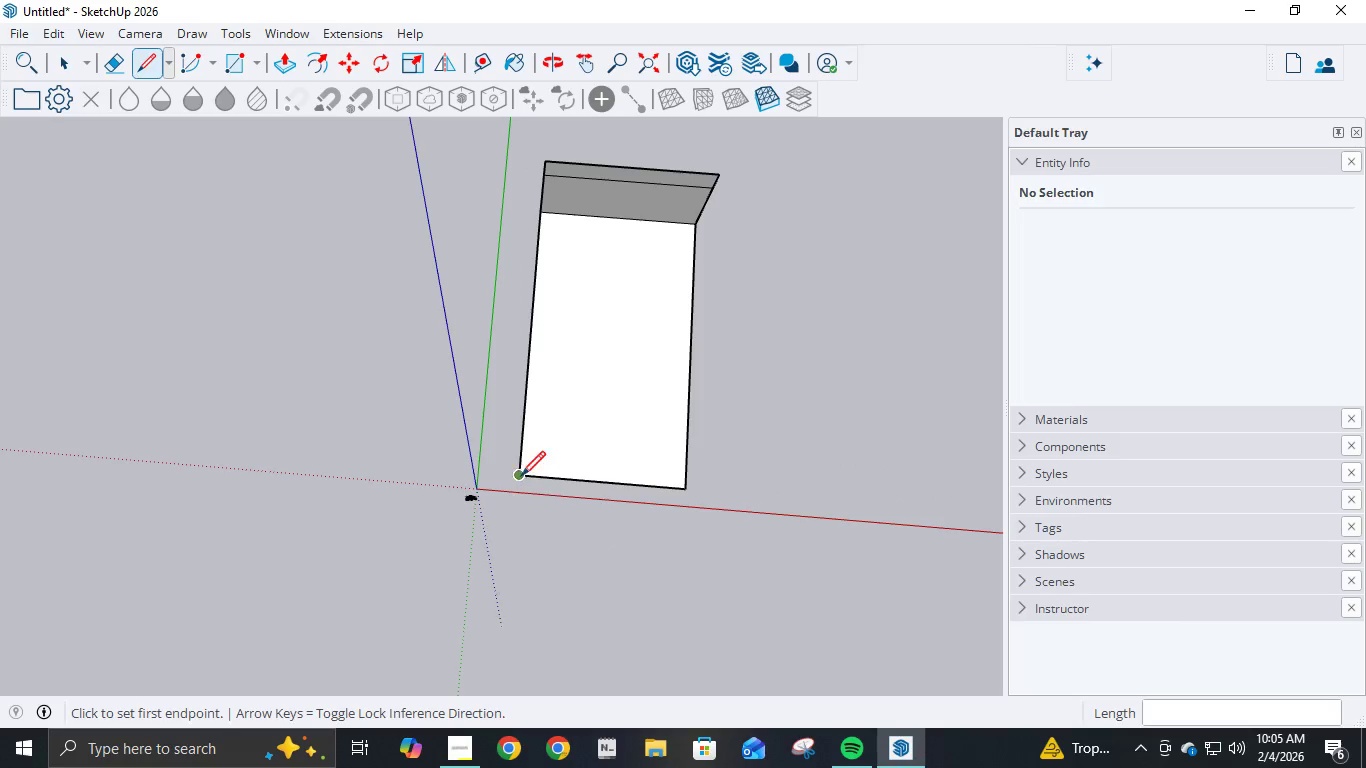 
left_click([520, 474])
 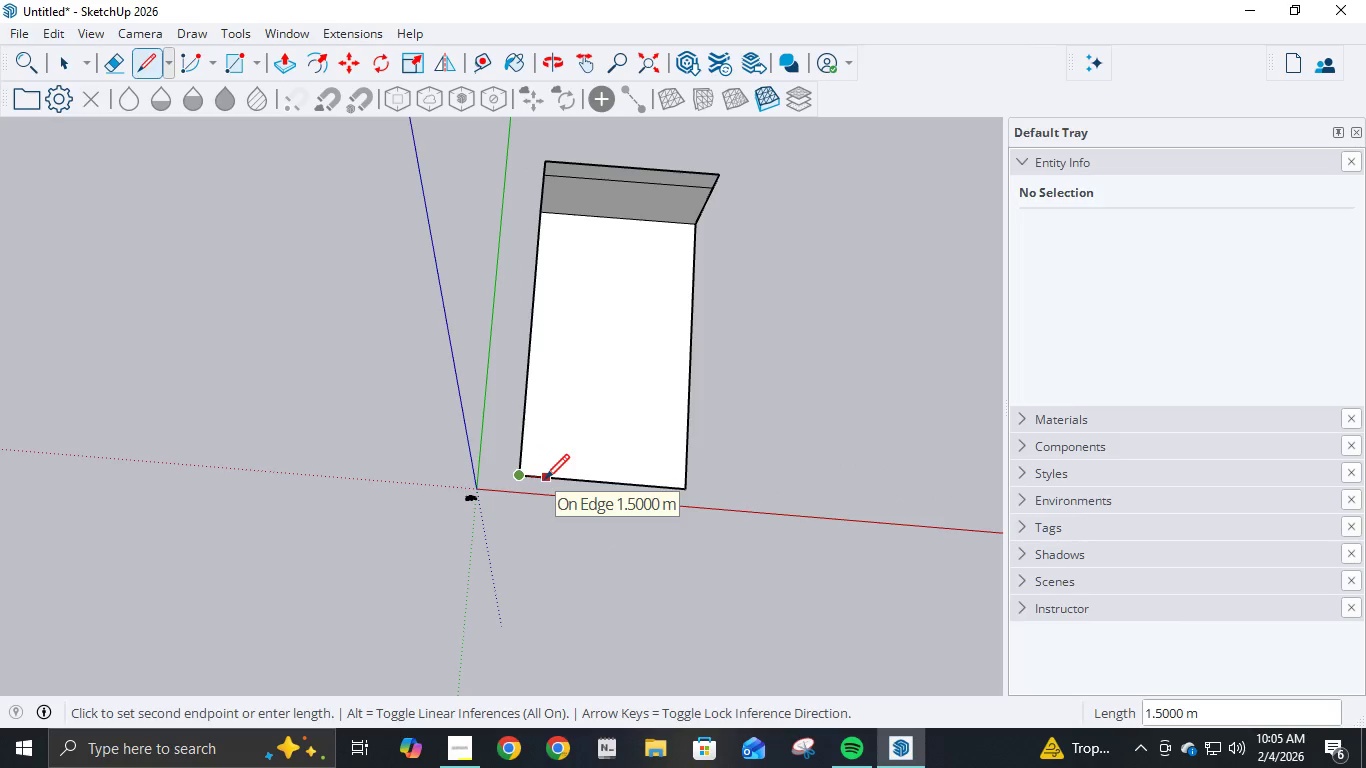 
wait(5.27)
 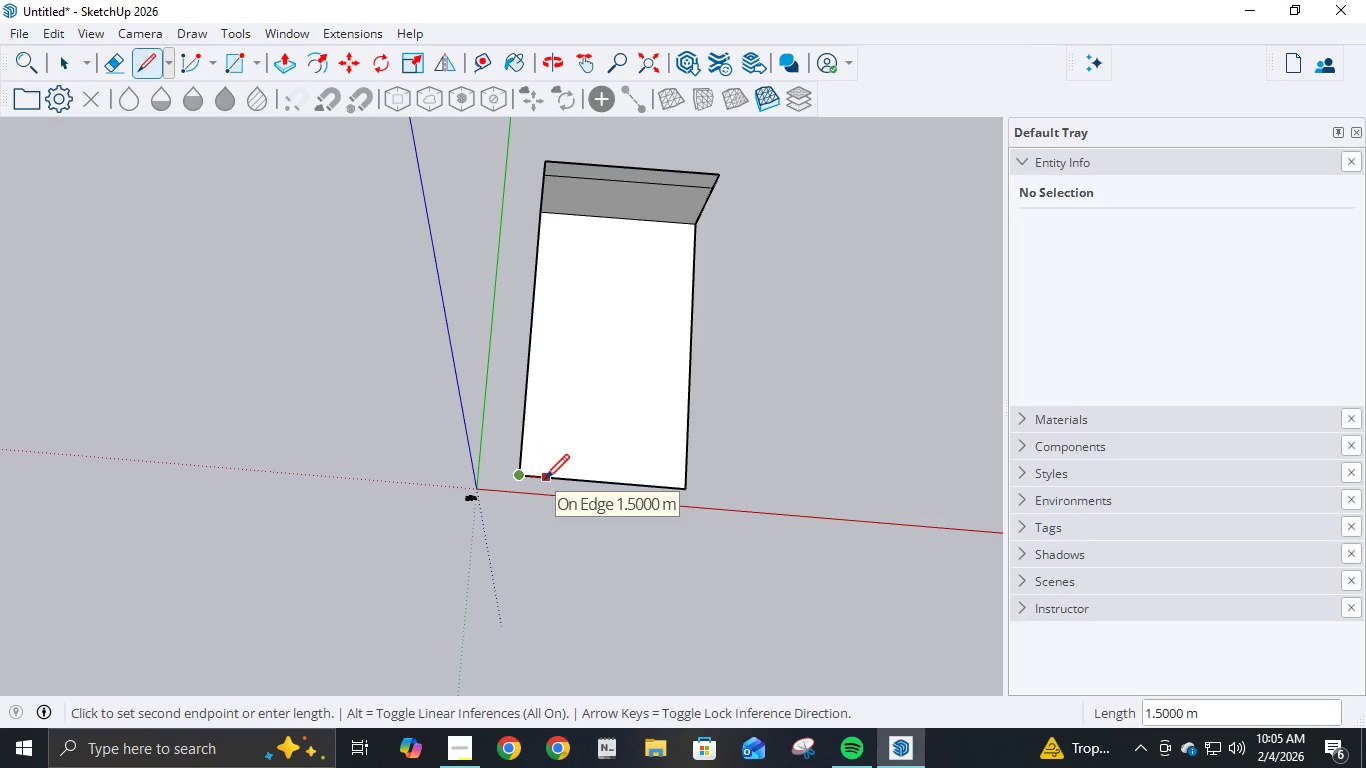 
key(NumpadDecimal)
 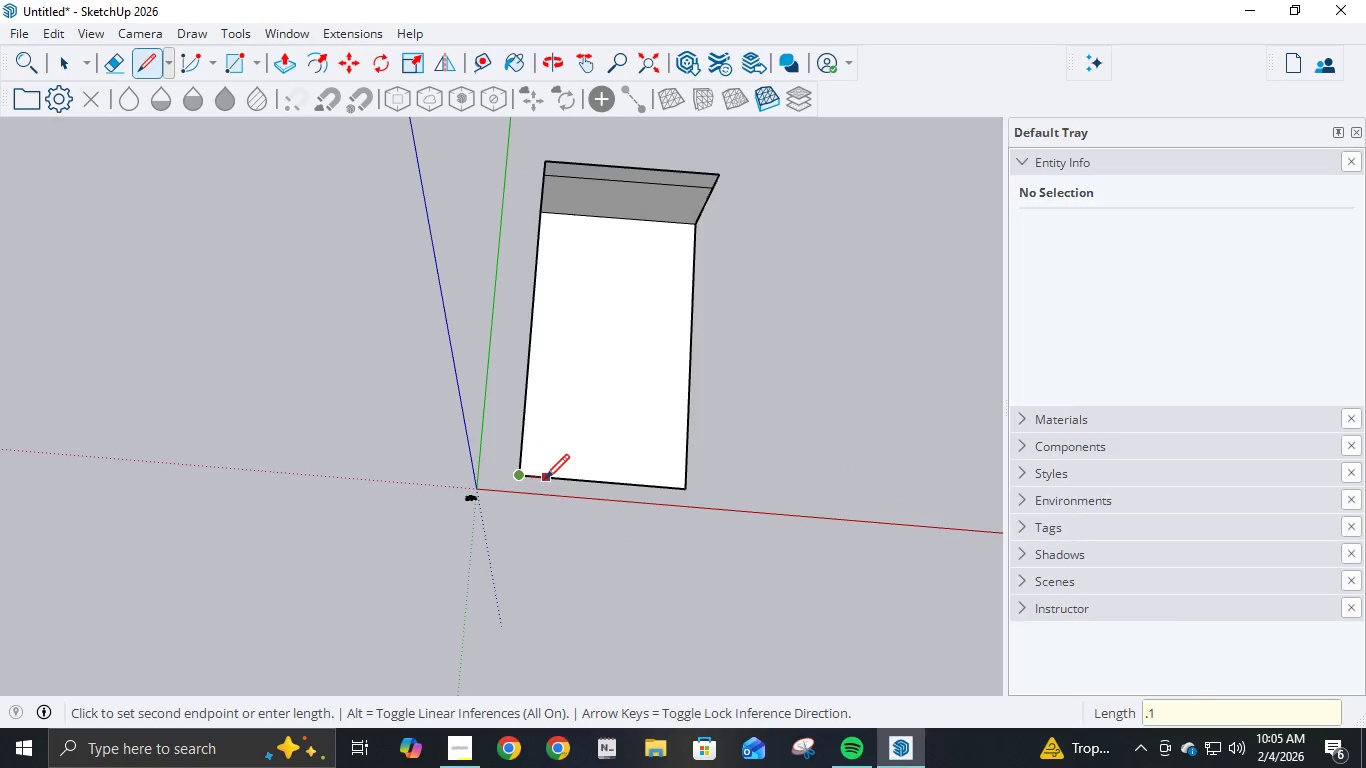 
key(Numpad1)
 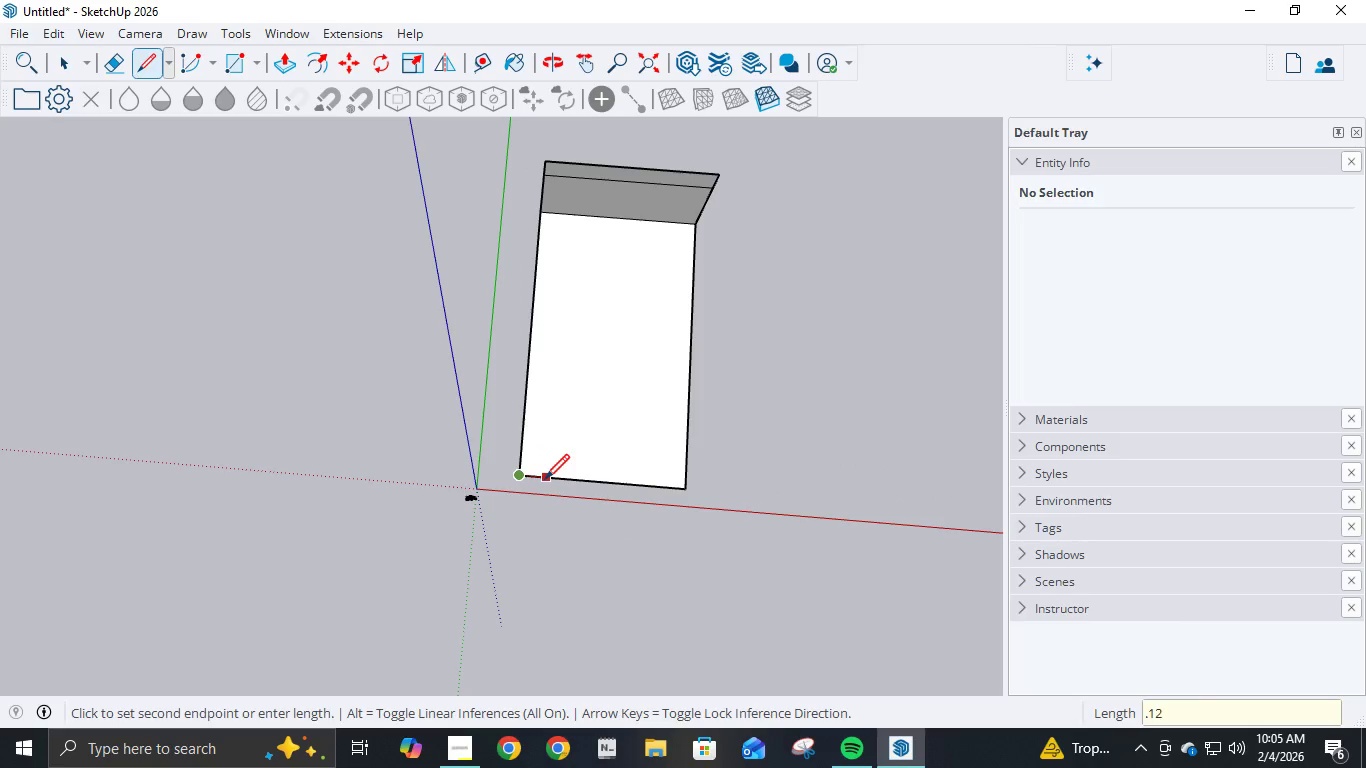 
key(Numpad2)
 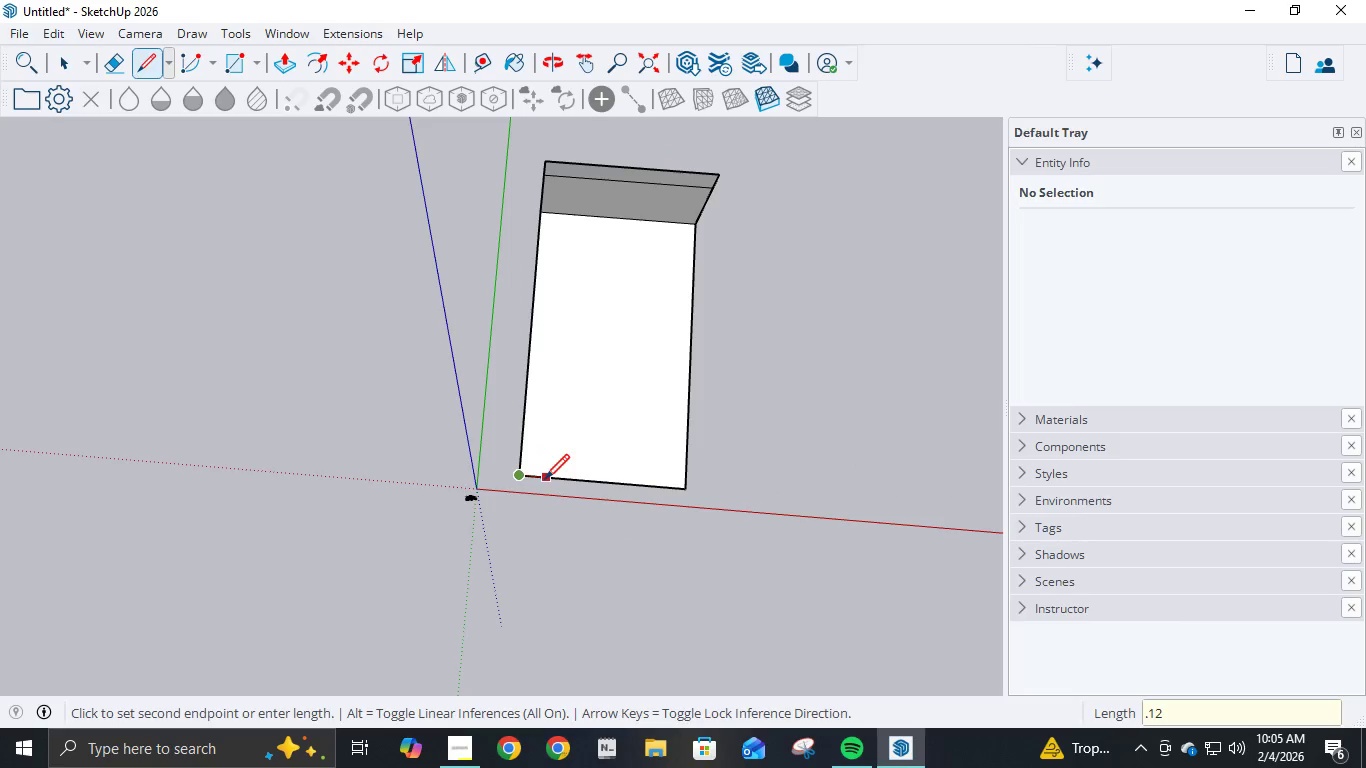 
key(NumpadEnter)
 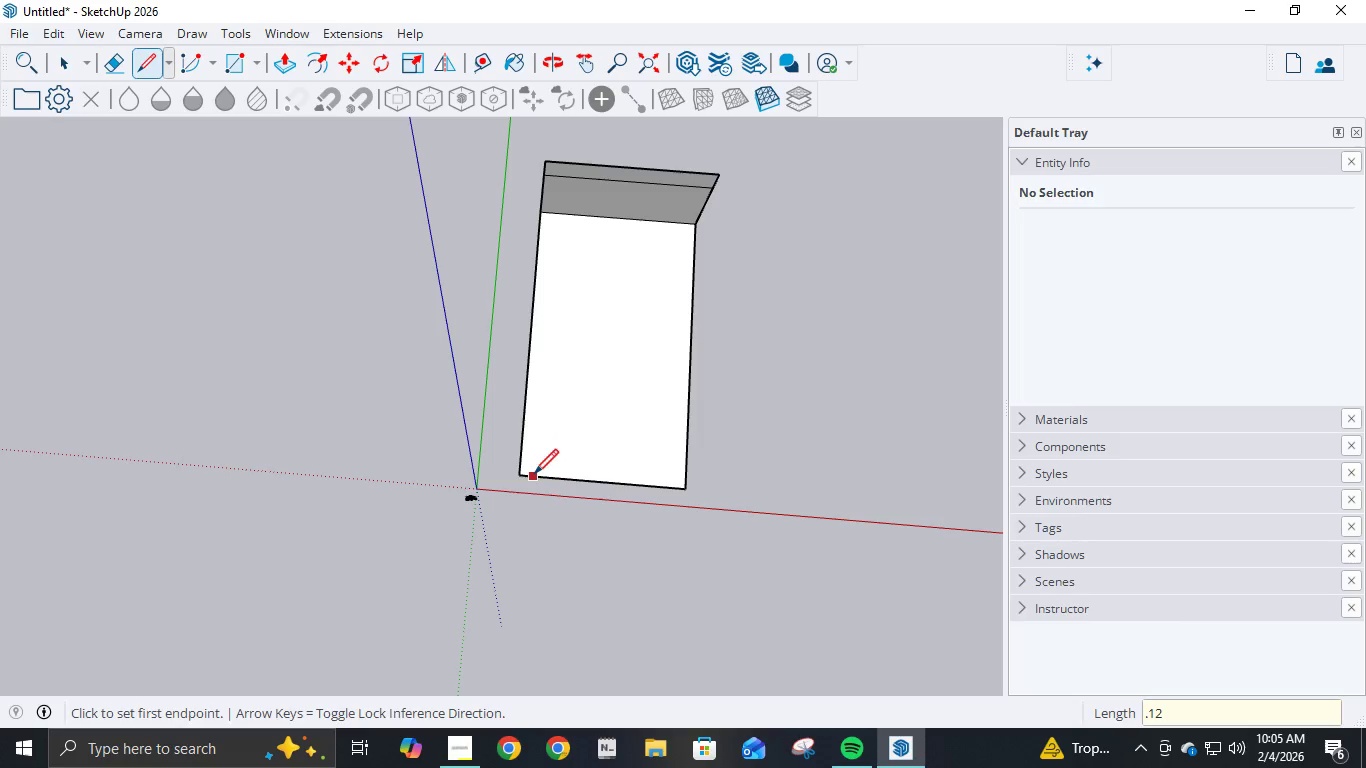 
scroll: coordinate [494, 480], scroll_direction: up, amount: 23.0
 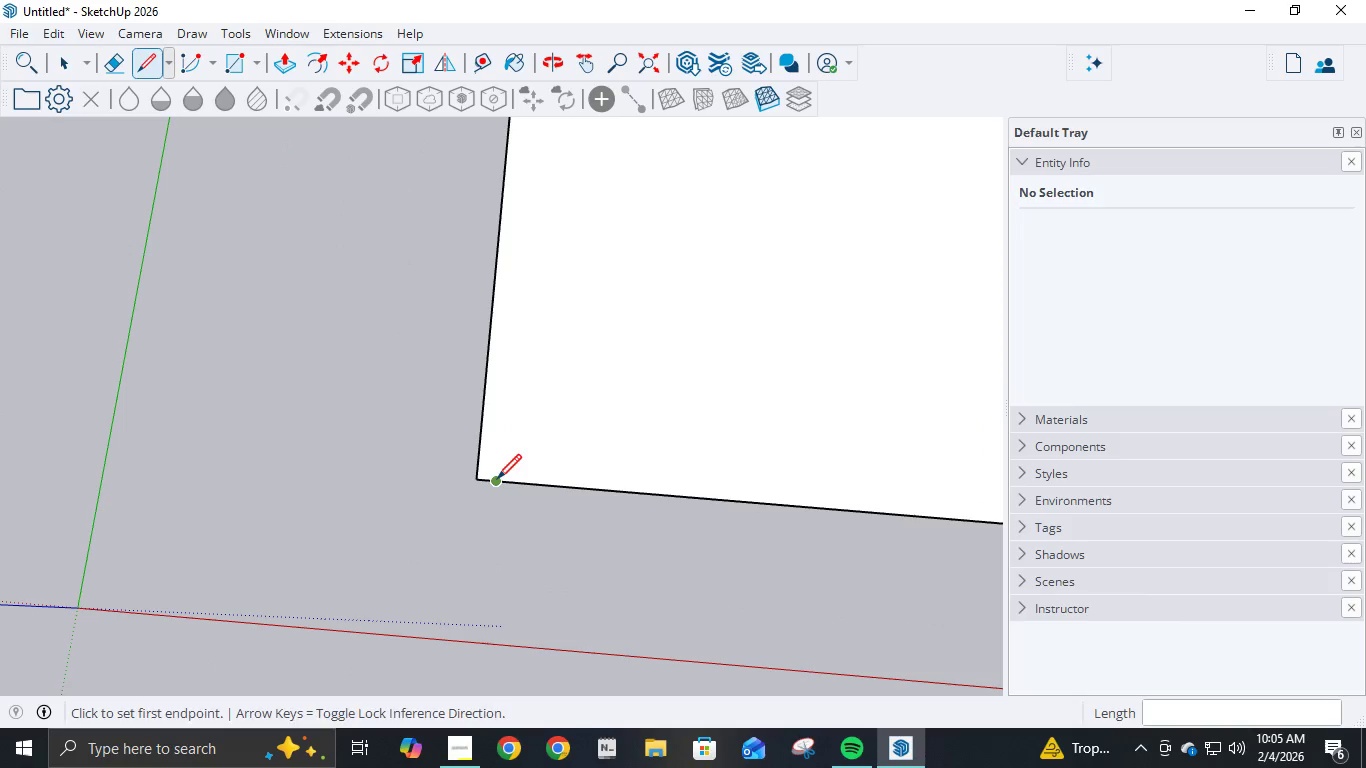 
left_click([499, 481])
 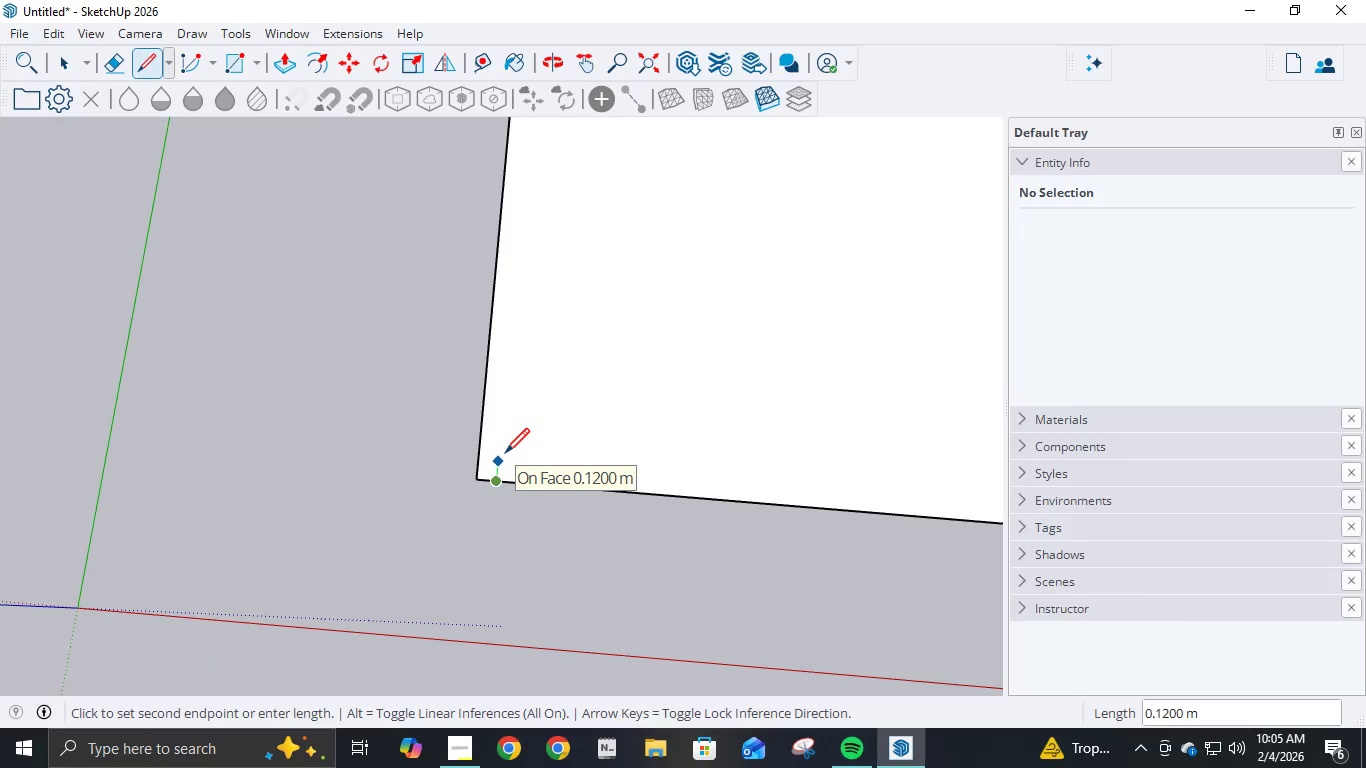 
key(Numpad1)
 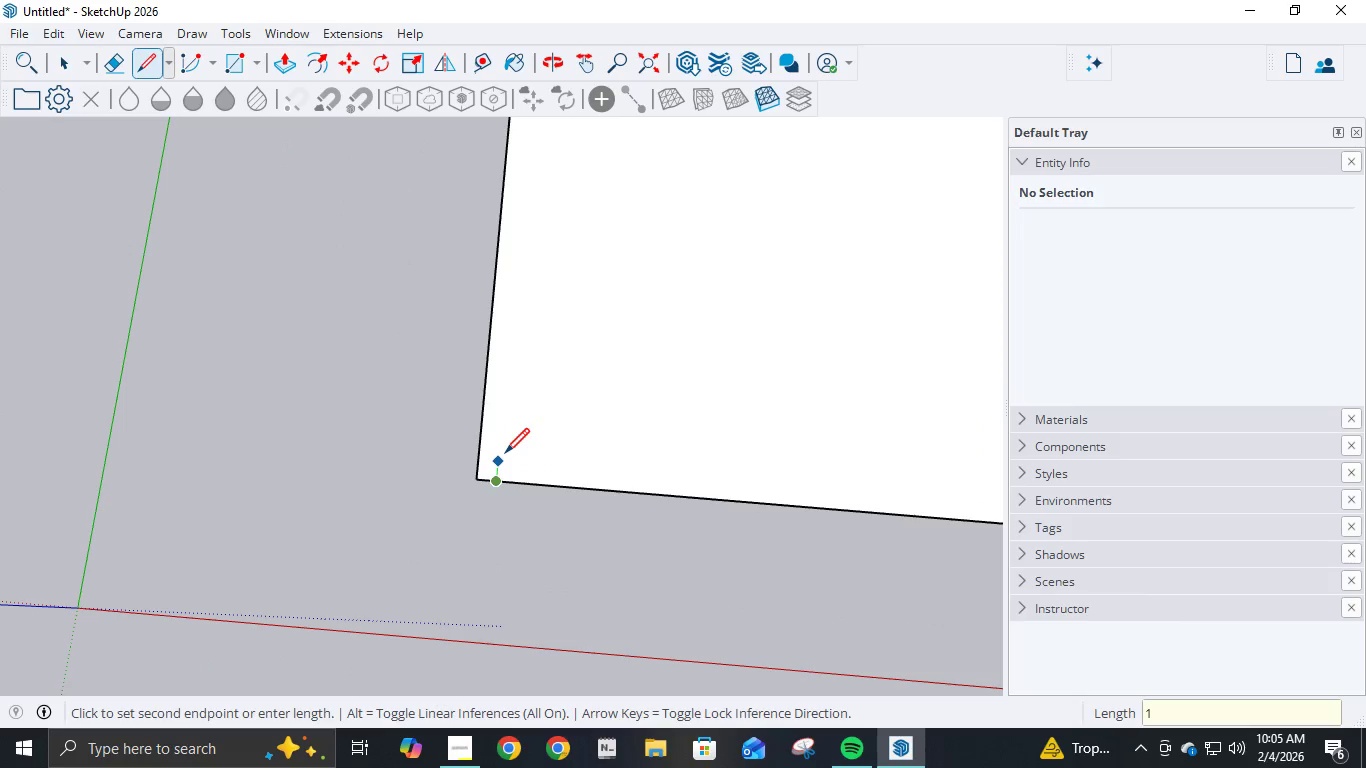 
key(NumpadDecimal)
 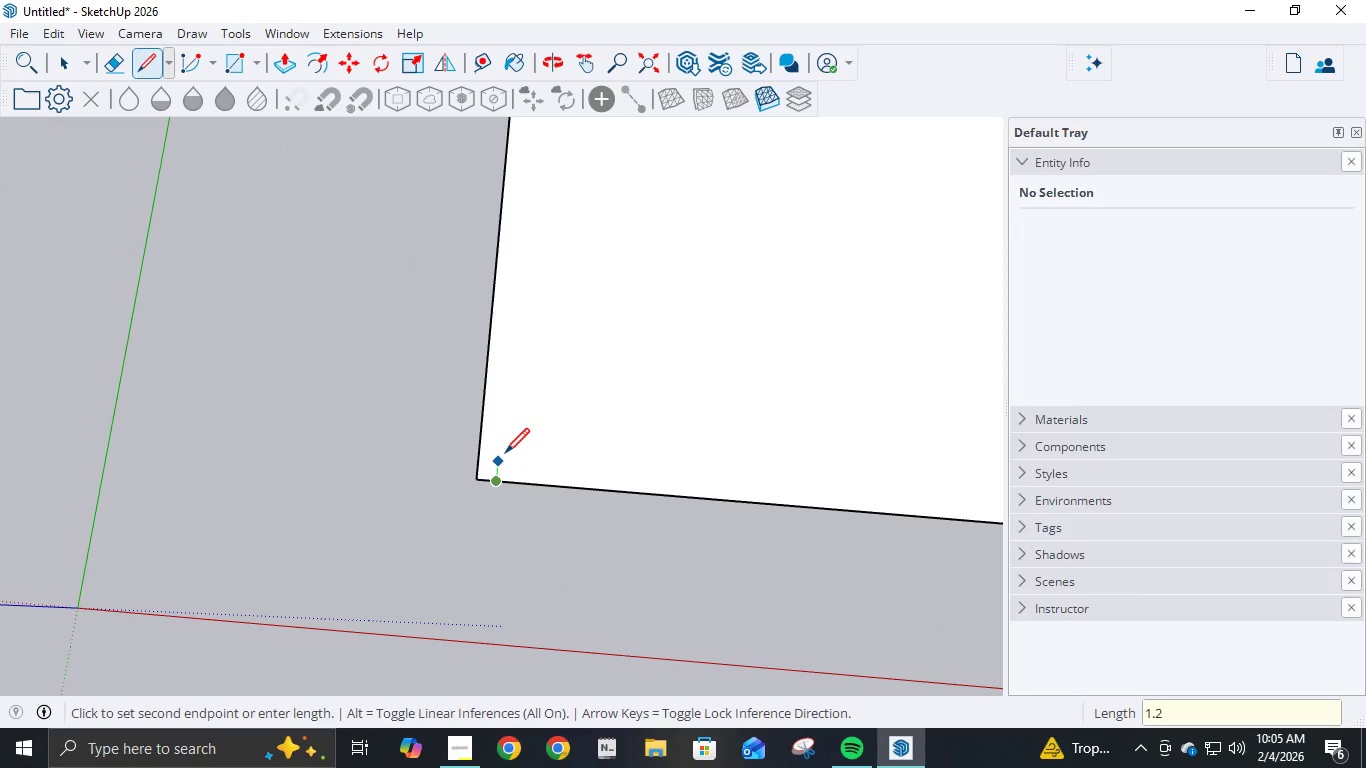 
key(Numpad2)
 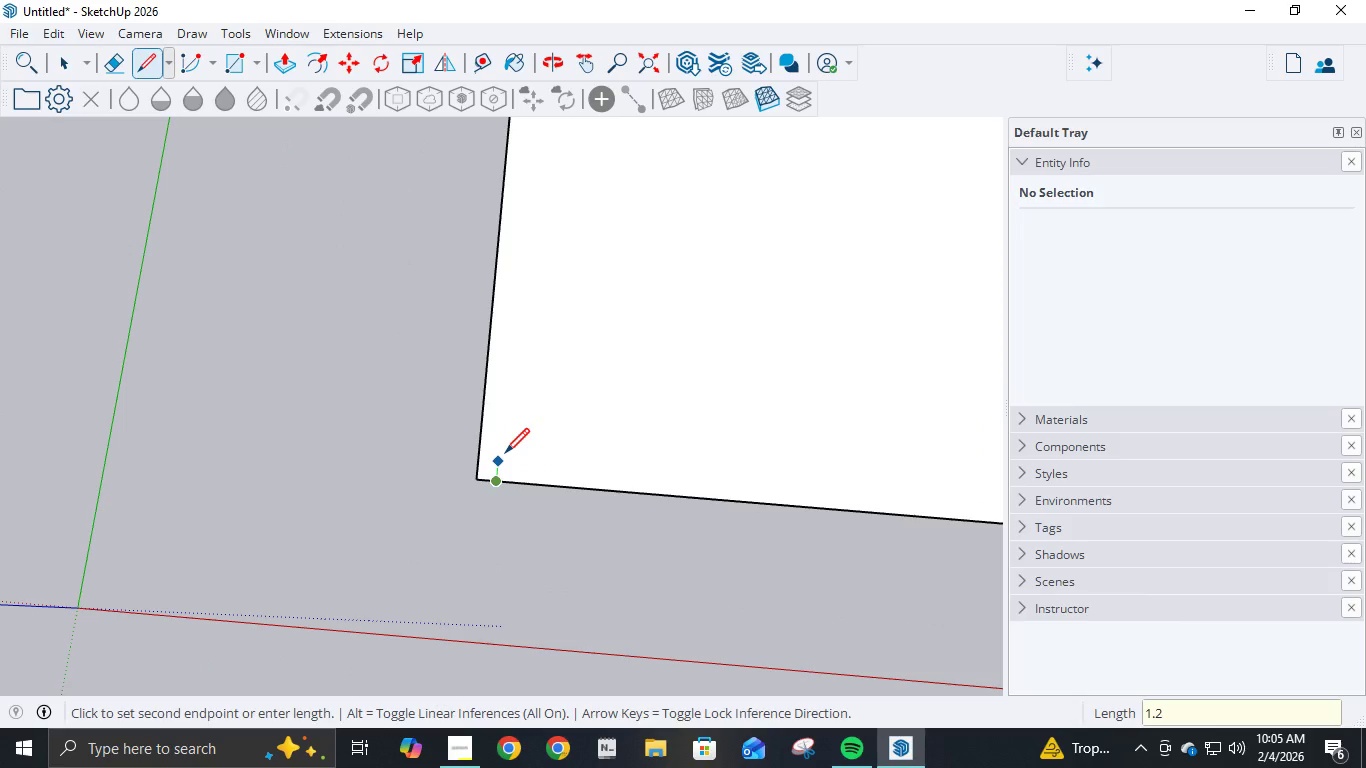 
key(Backspace)
 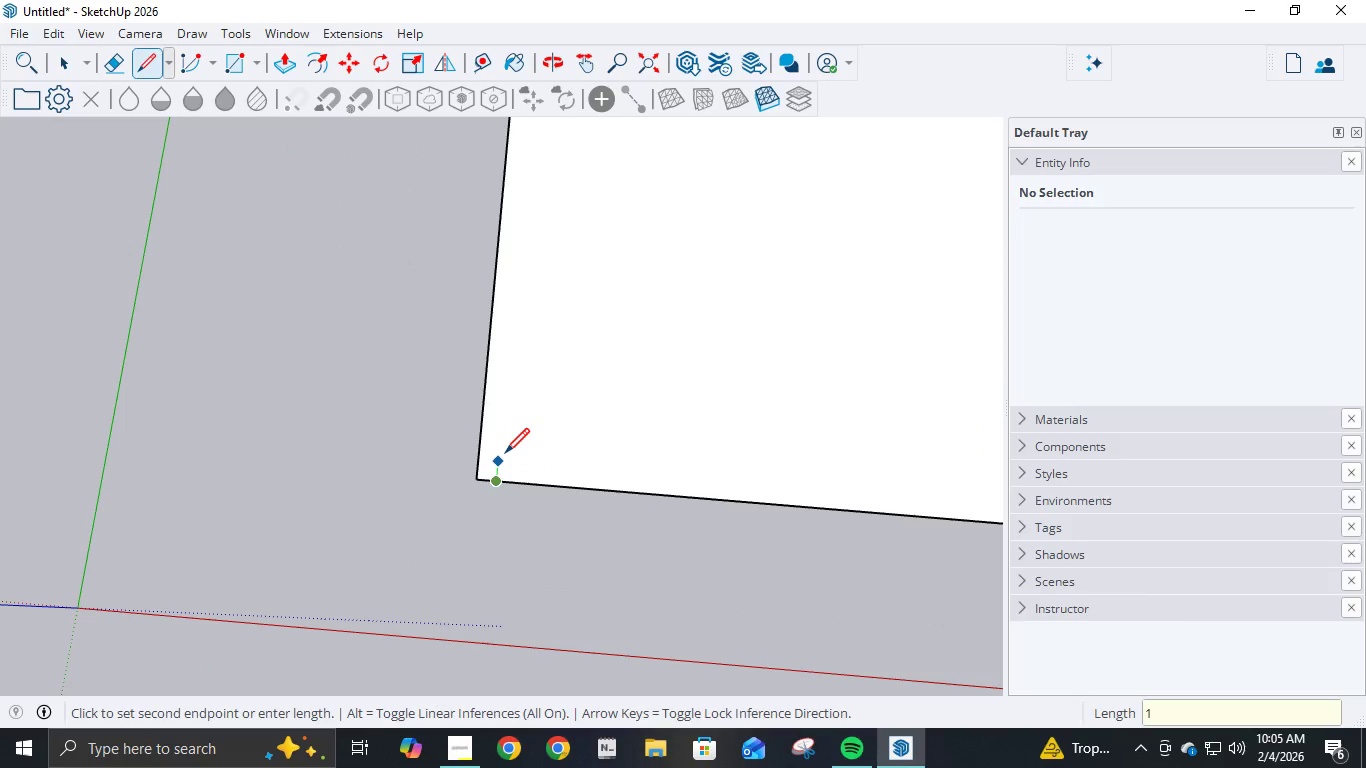 
key(Backspace)
 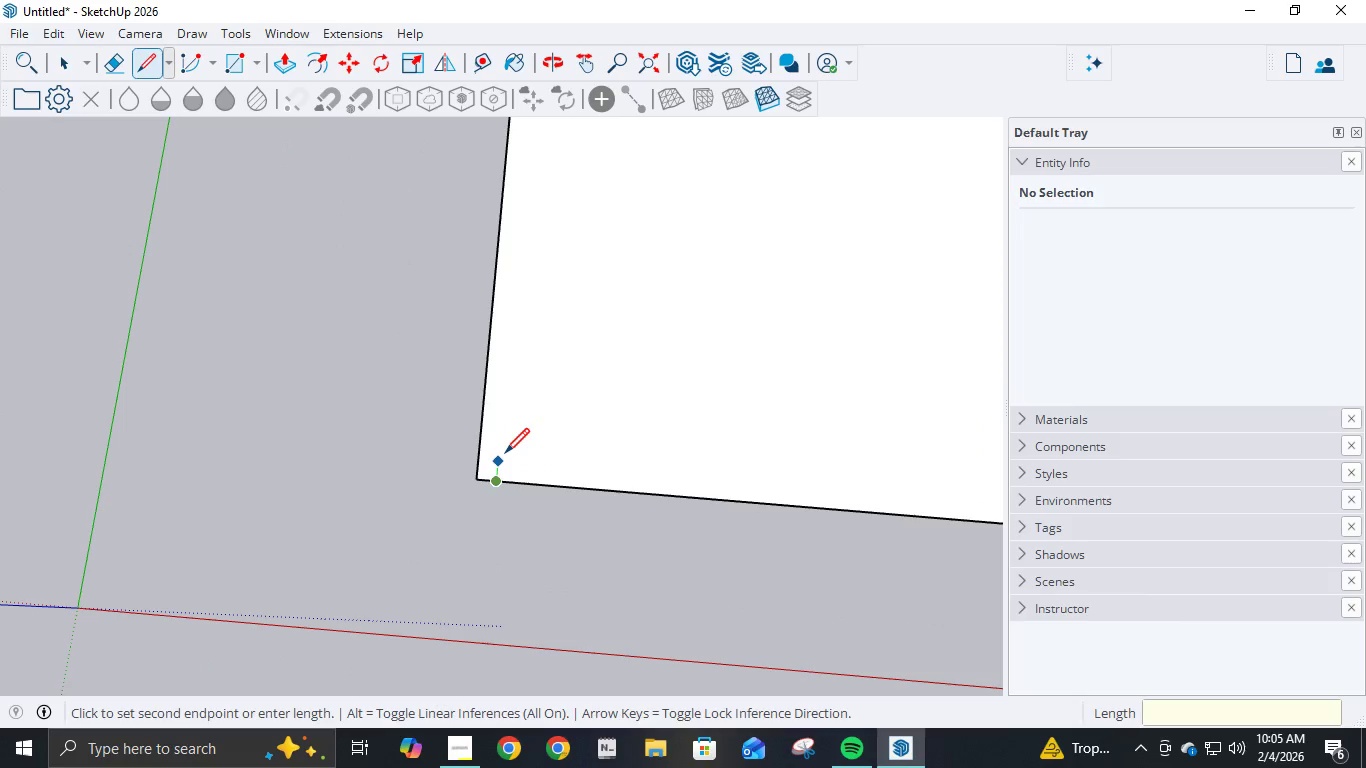 
key(Backspace)
 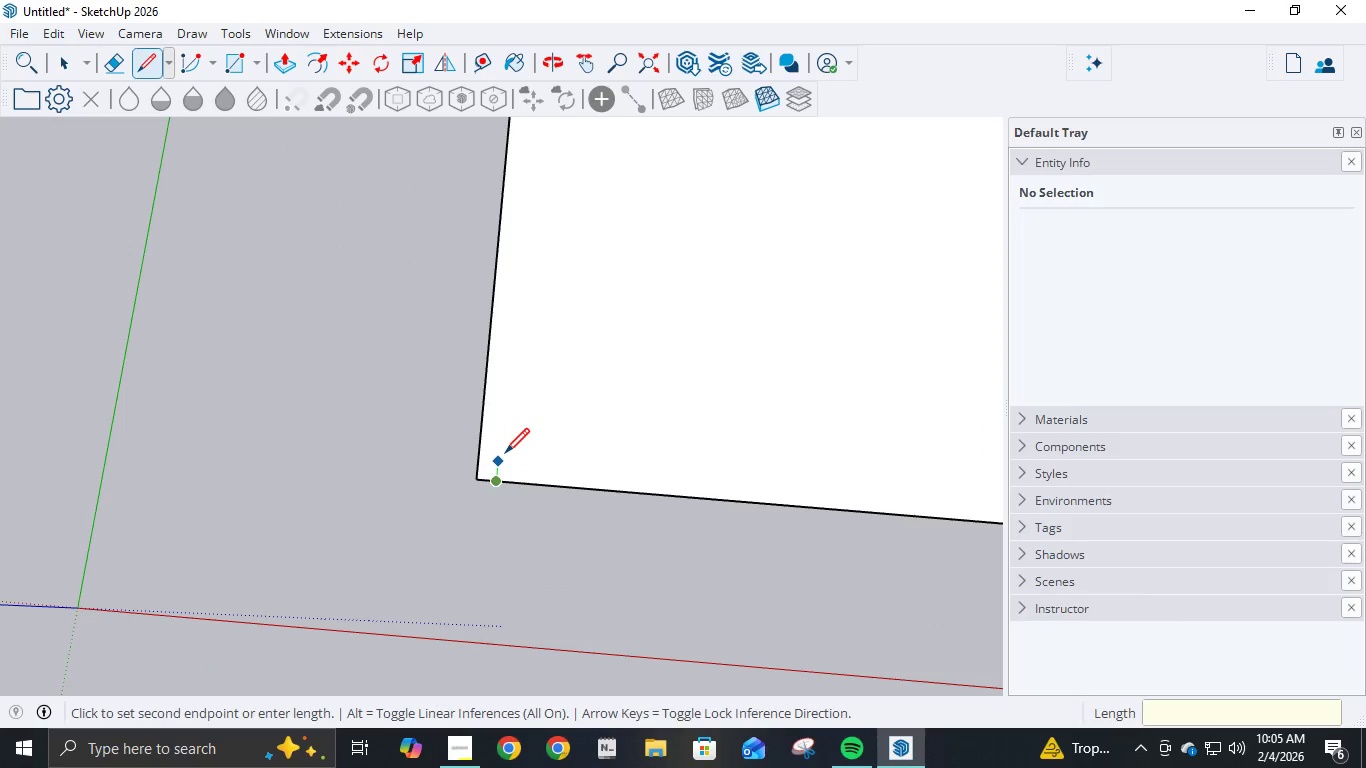 
key(NumpadDecimal)
 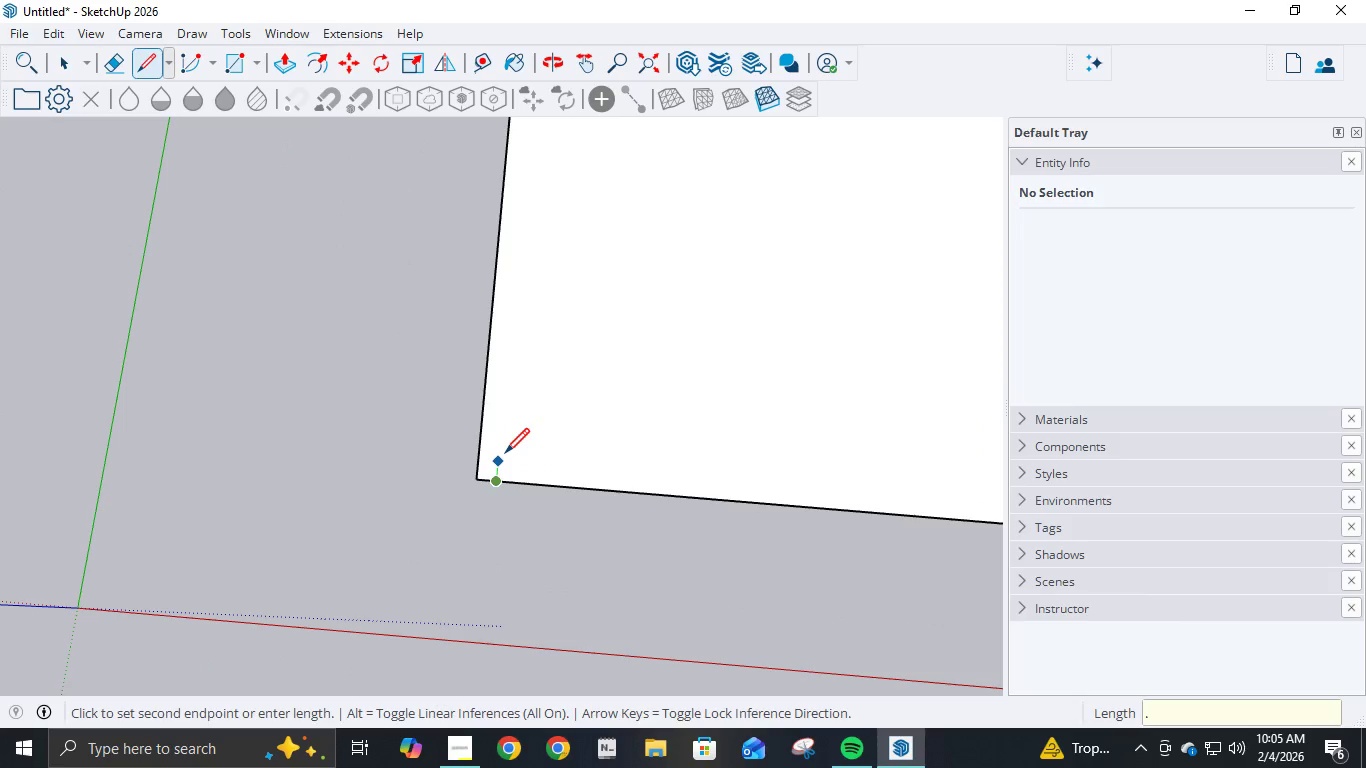 
key(Numpad1)
 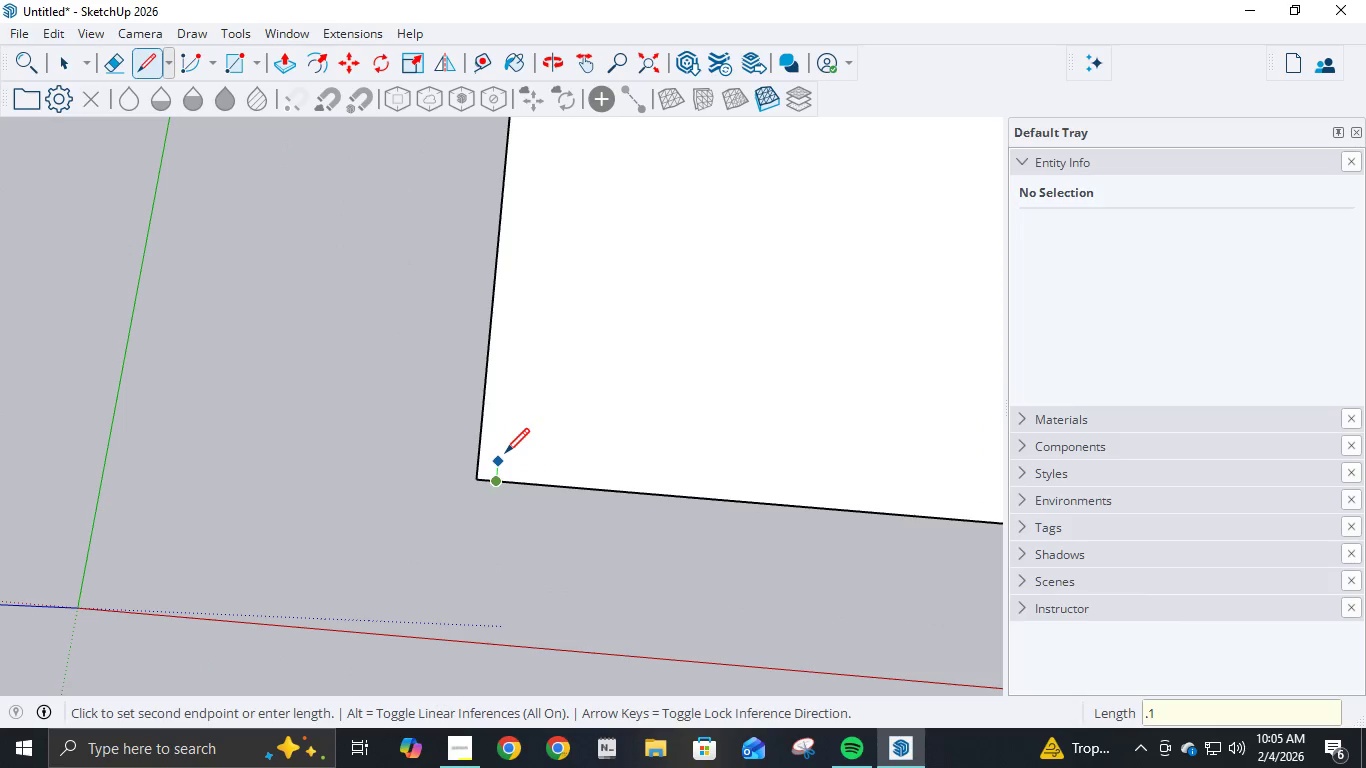 
key(Numpad2)
 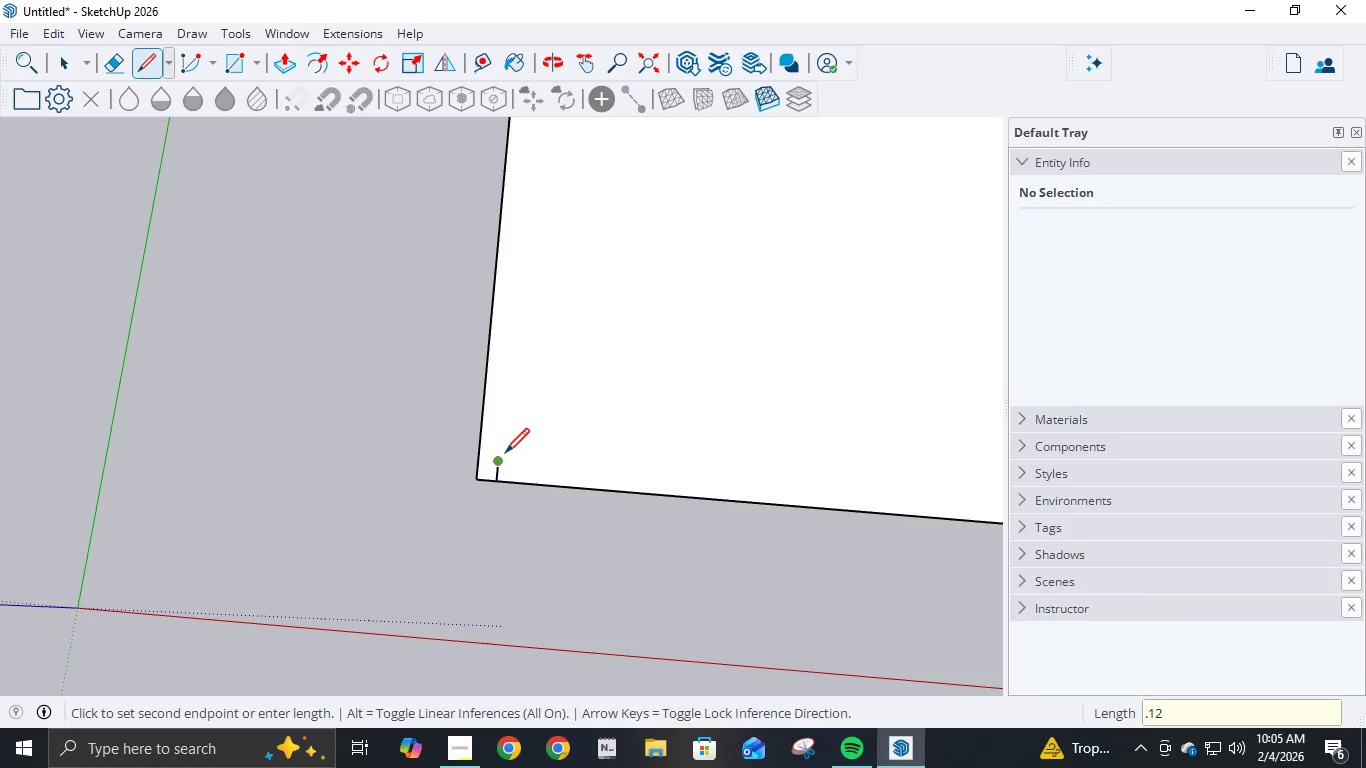 
key(NumpadEnter)
 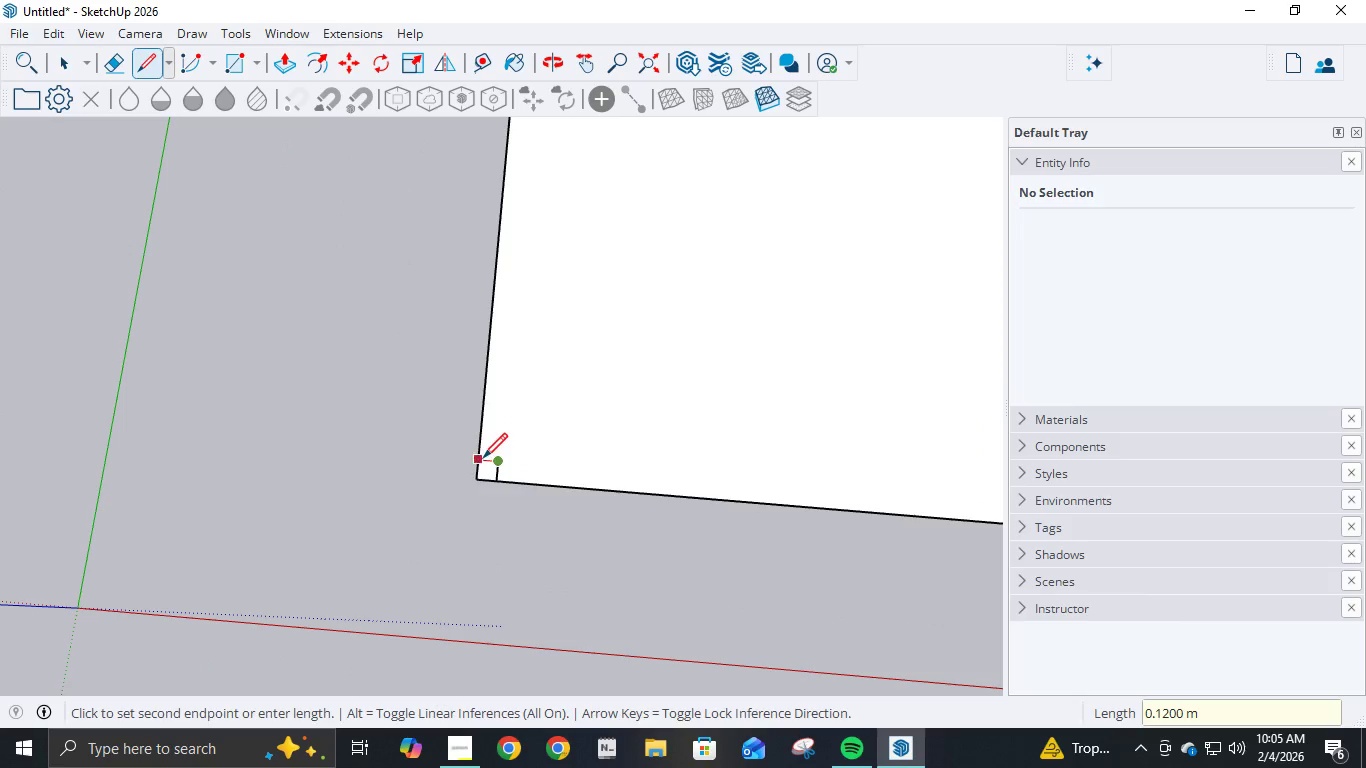 
left_click([480, 460])
 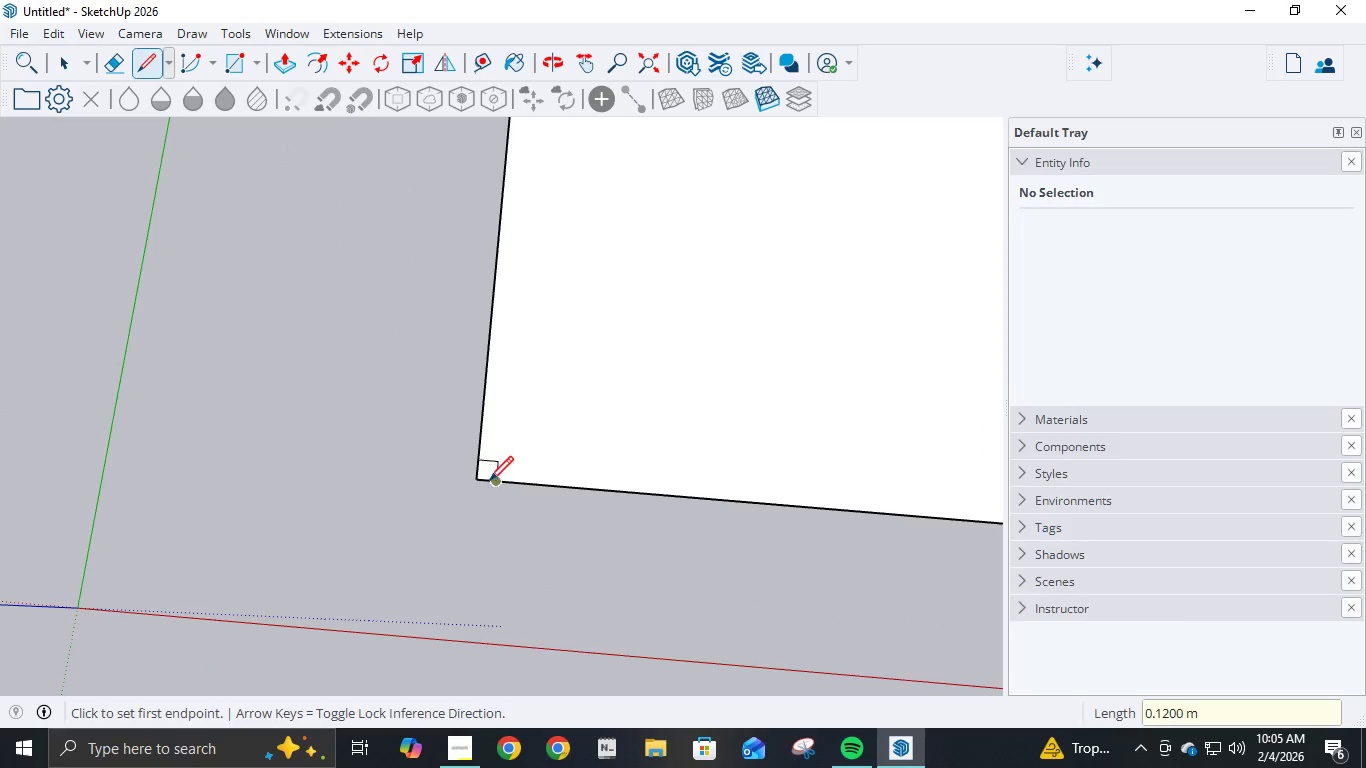 
scroll: coordinate [504, 502], scroll_direction: down, amount: 19.0
 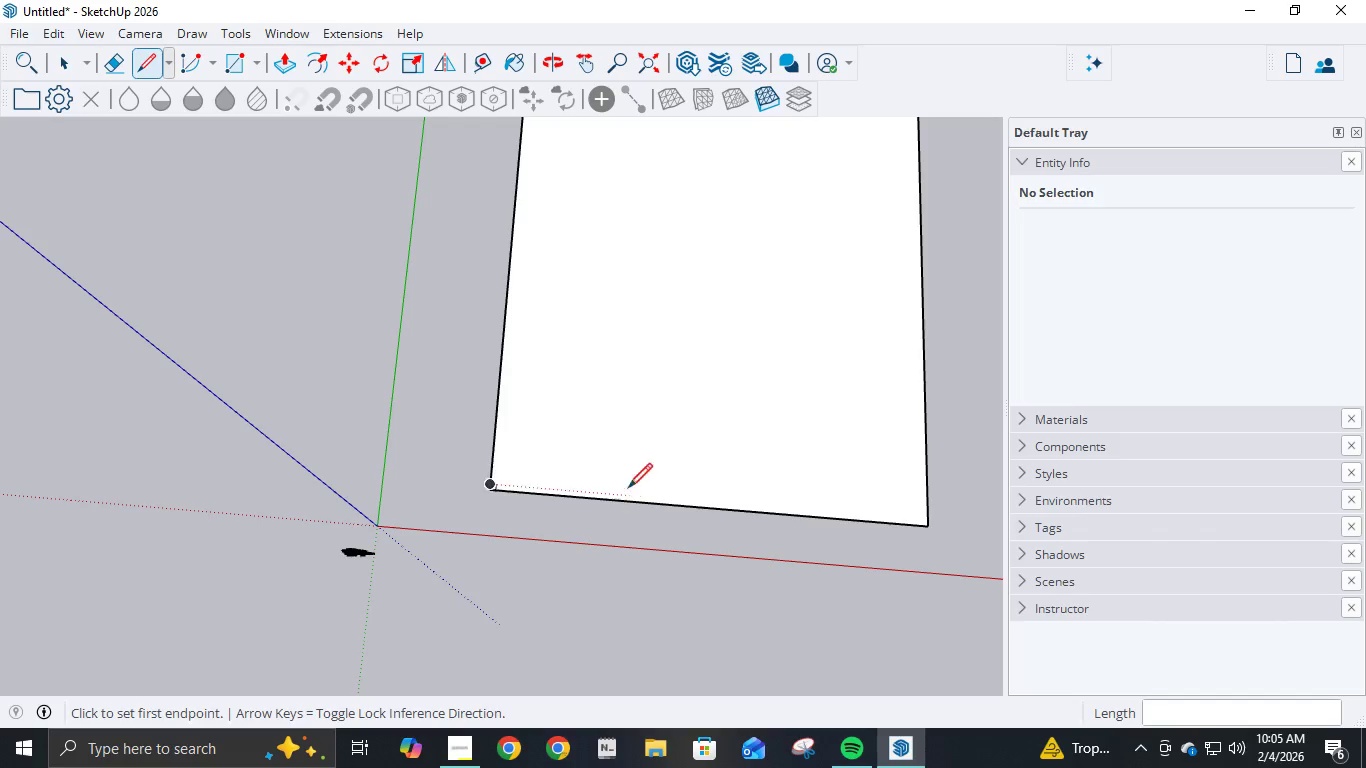 
scroll: coordinate [601, 413], scroll_direction: up, amount: 6.0
 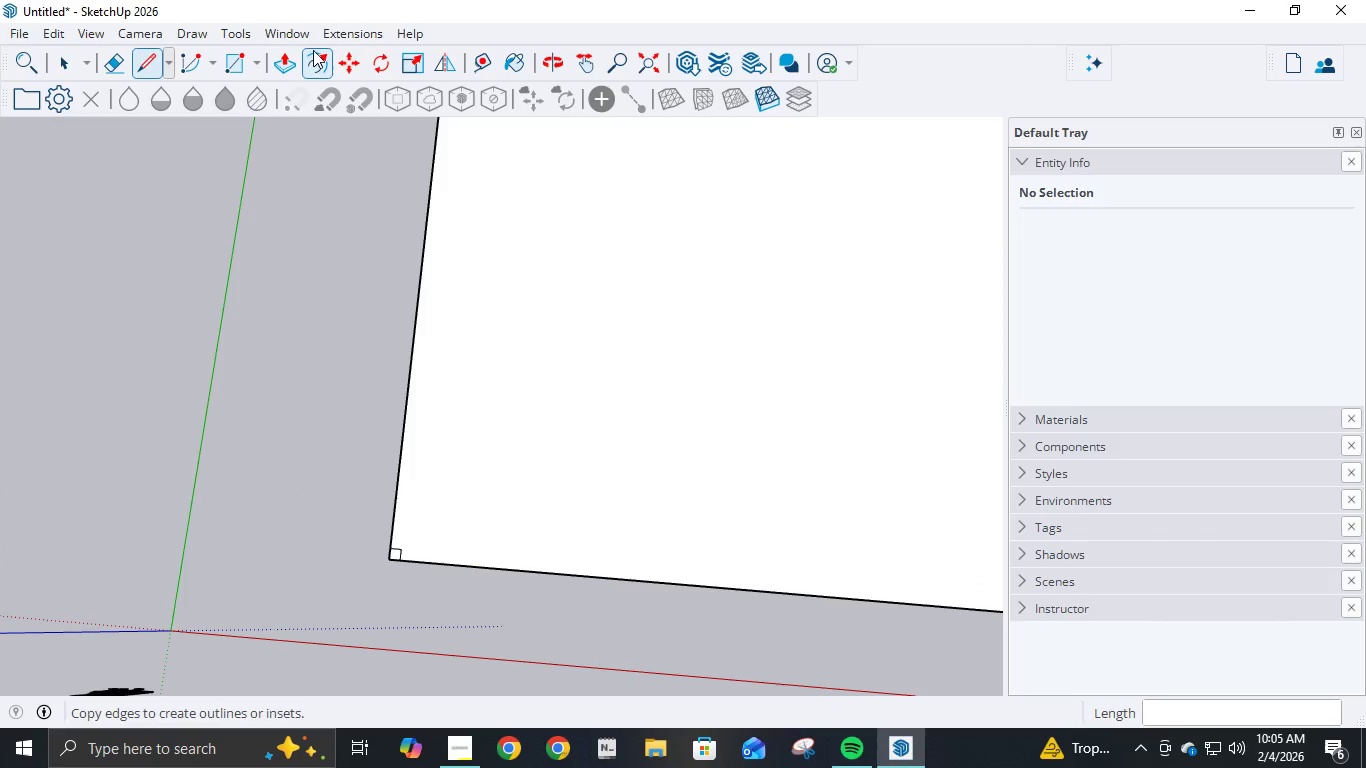 
left_click([284, 67])
 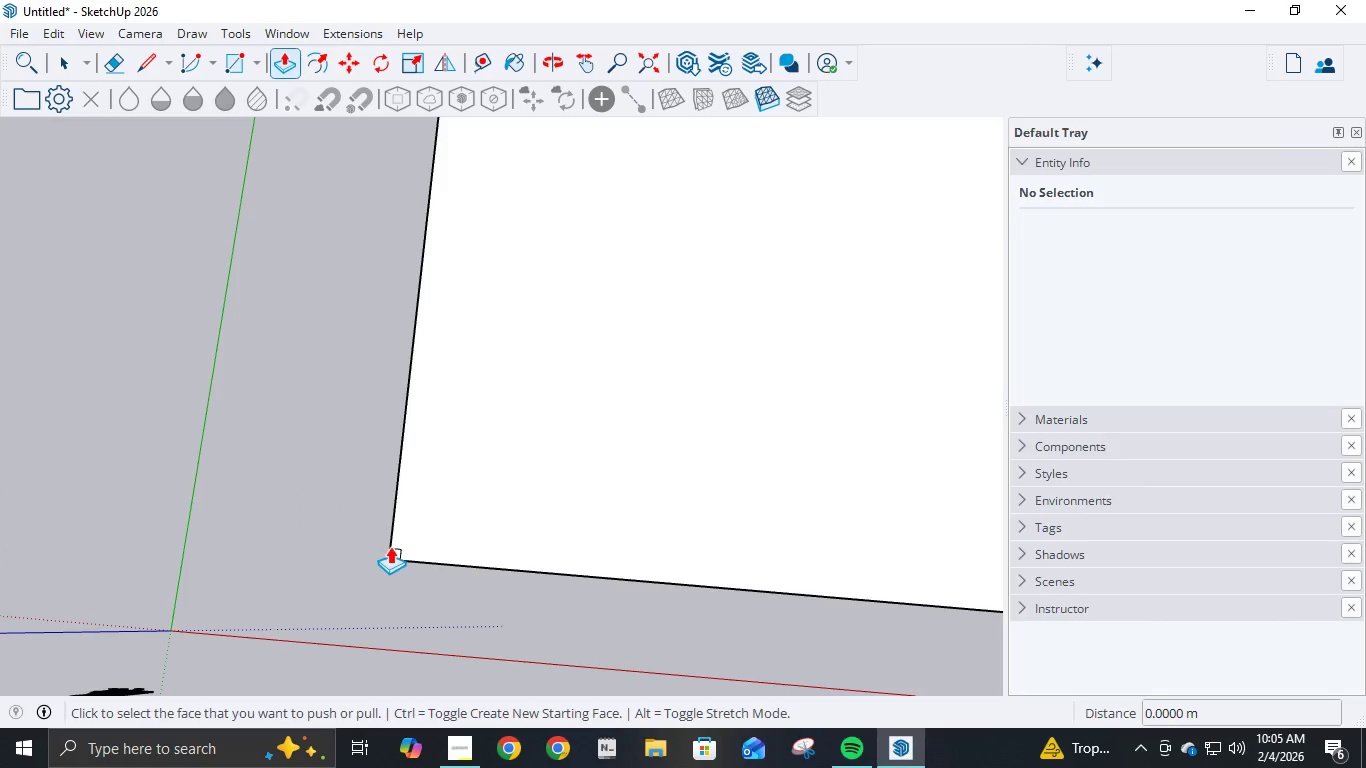 
scroll: coordinate [391, 547], scroll_direction: up, amount: 5.0
 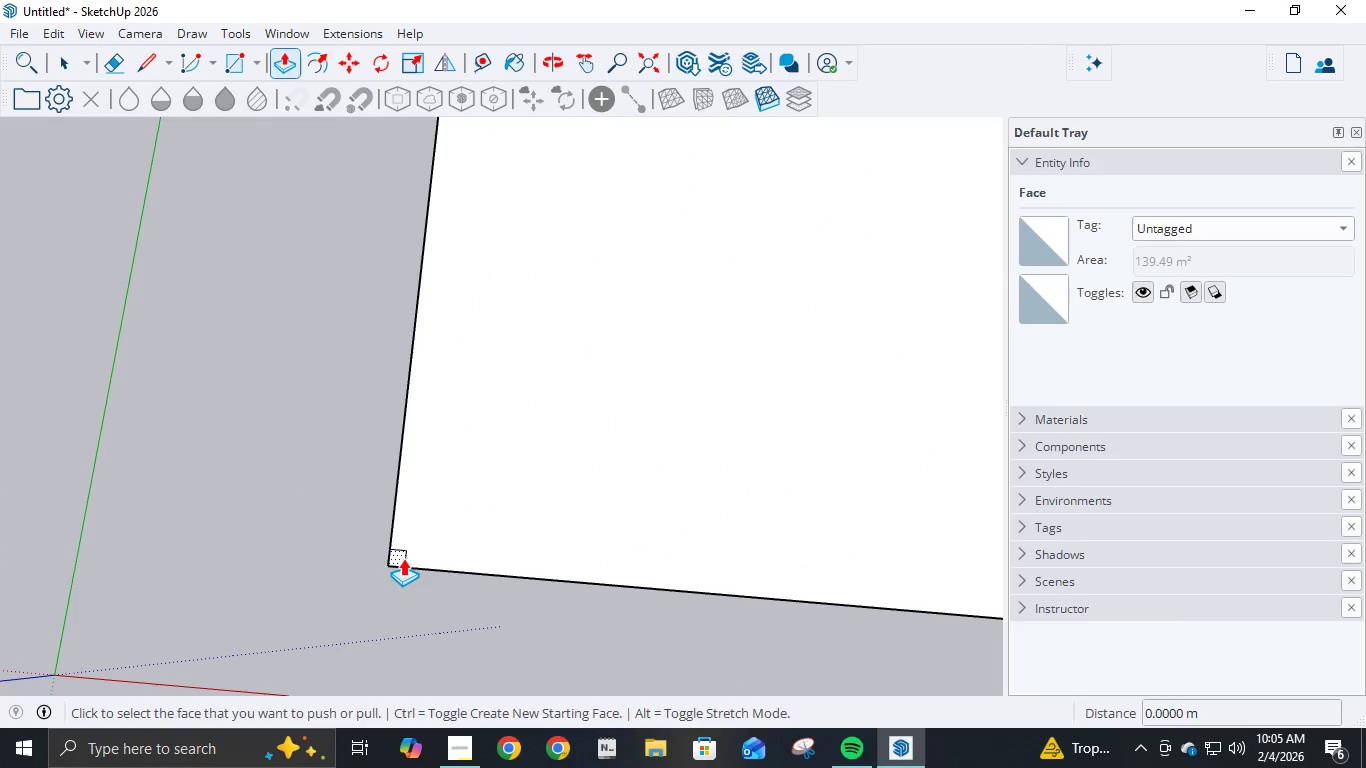 
left_click([403, 558])
 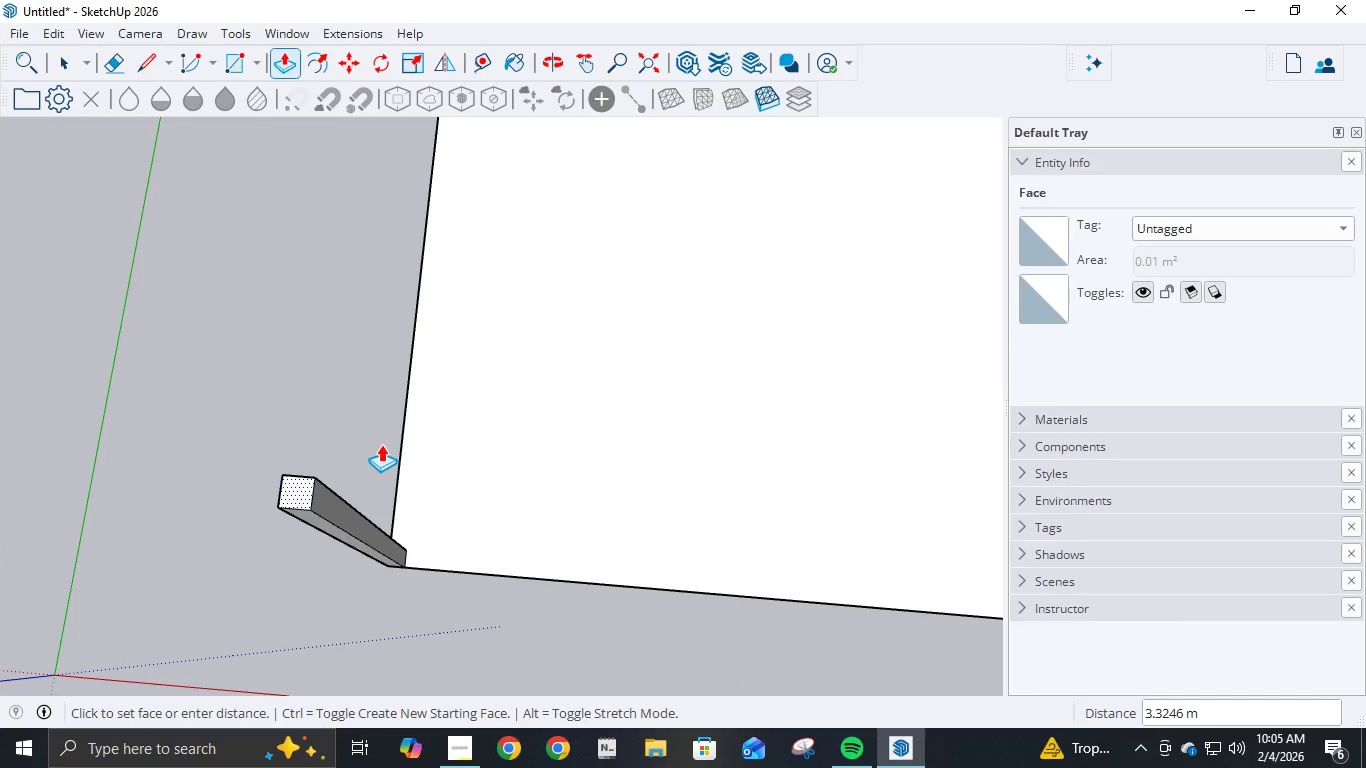 
key(Numpad4)
 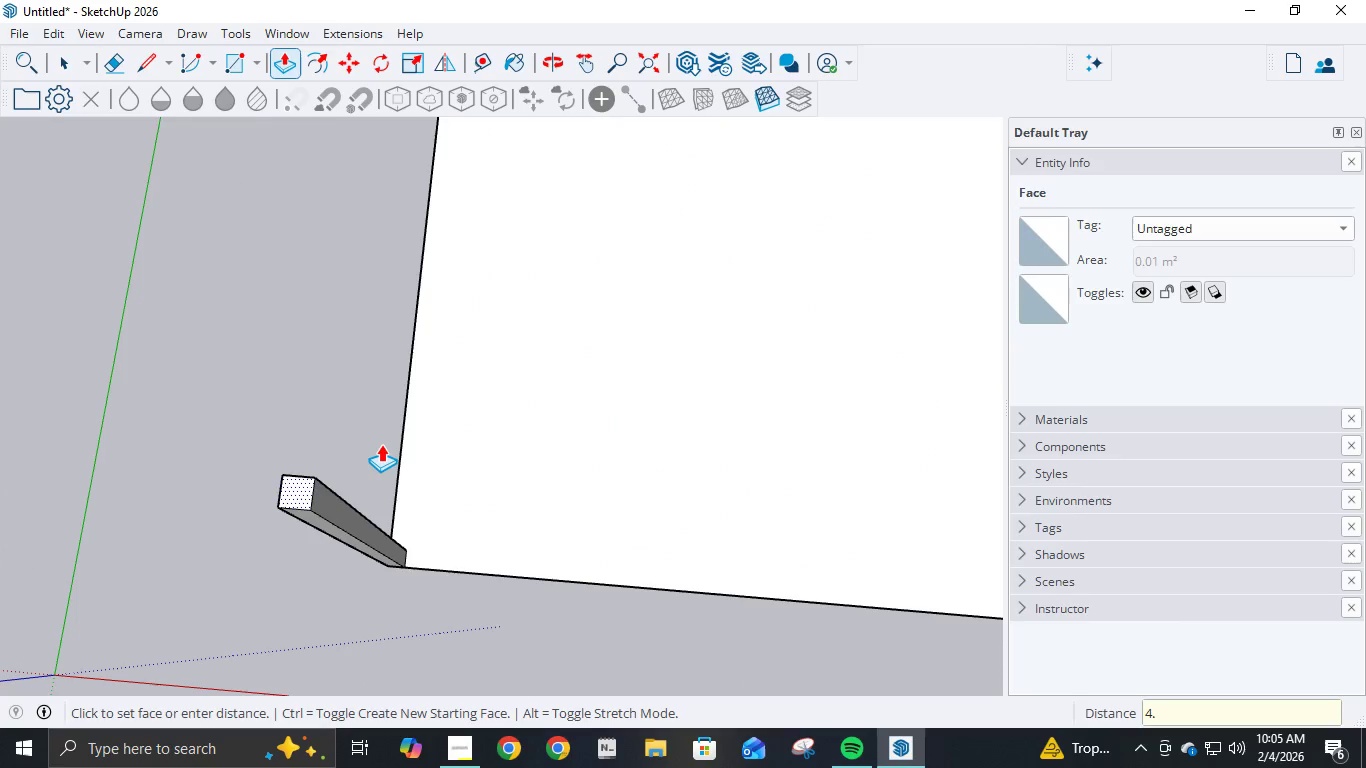 
key(NumpadDecimal)
 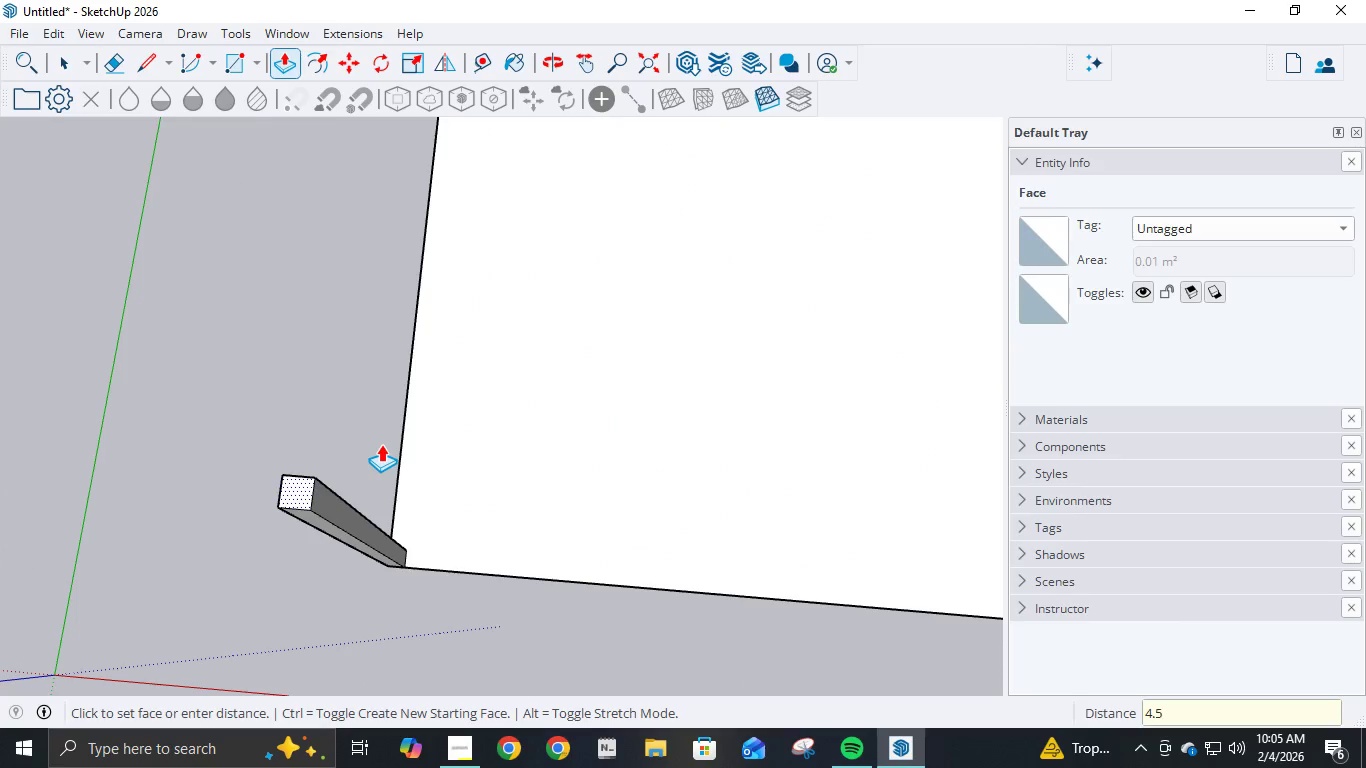 
key(Numpad5)
 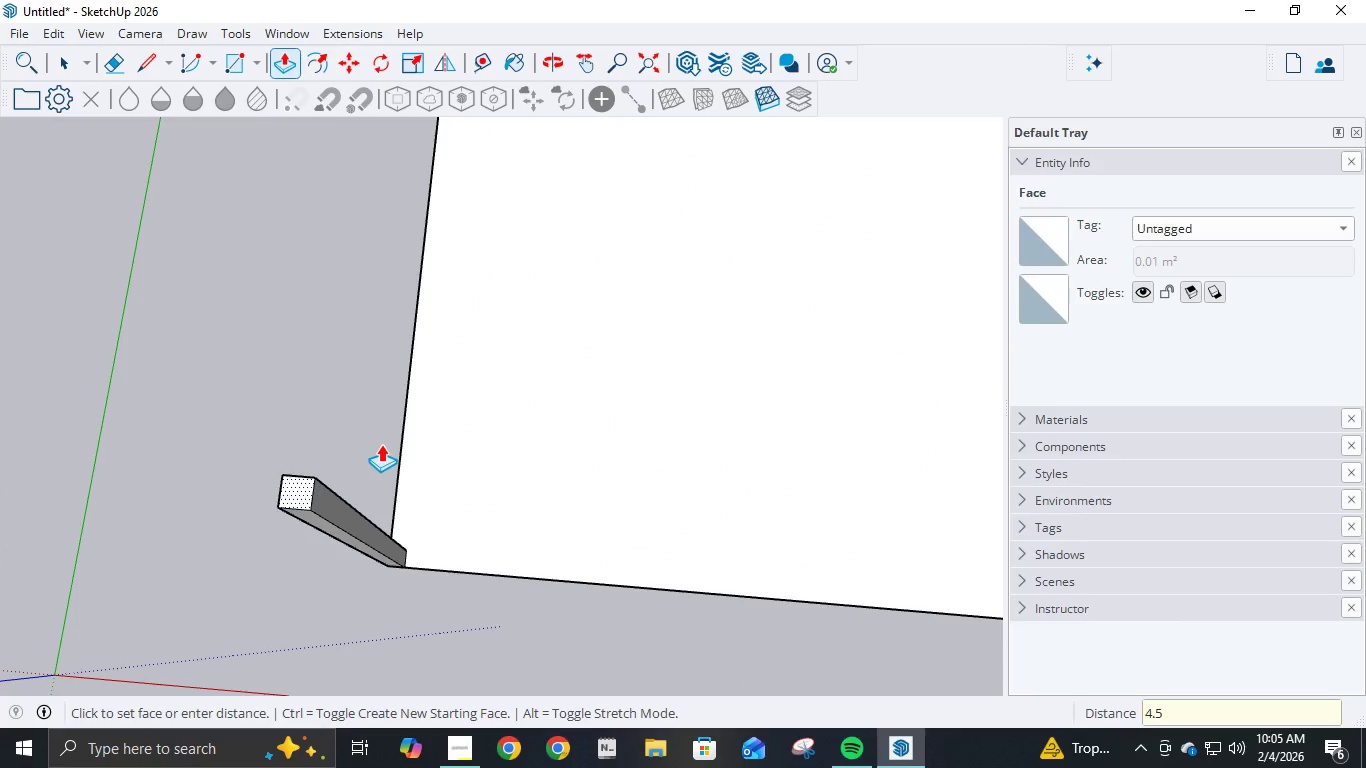 
key(NumpadEnter)
 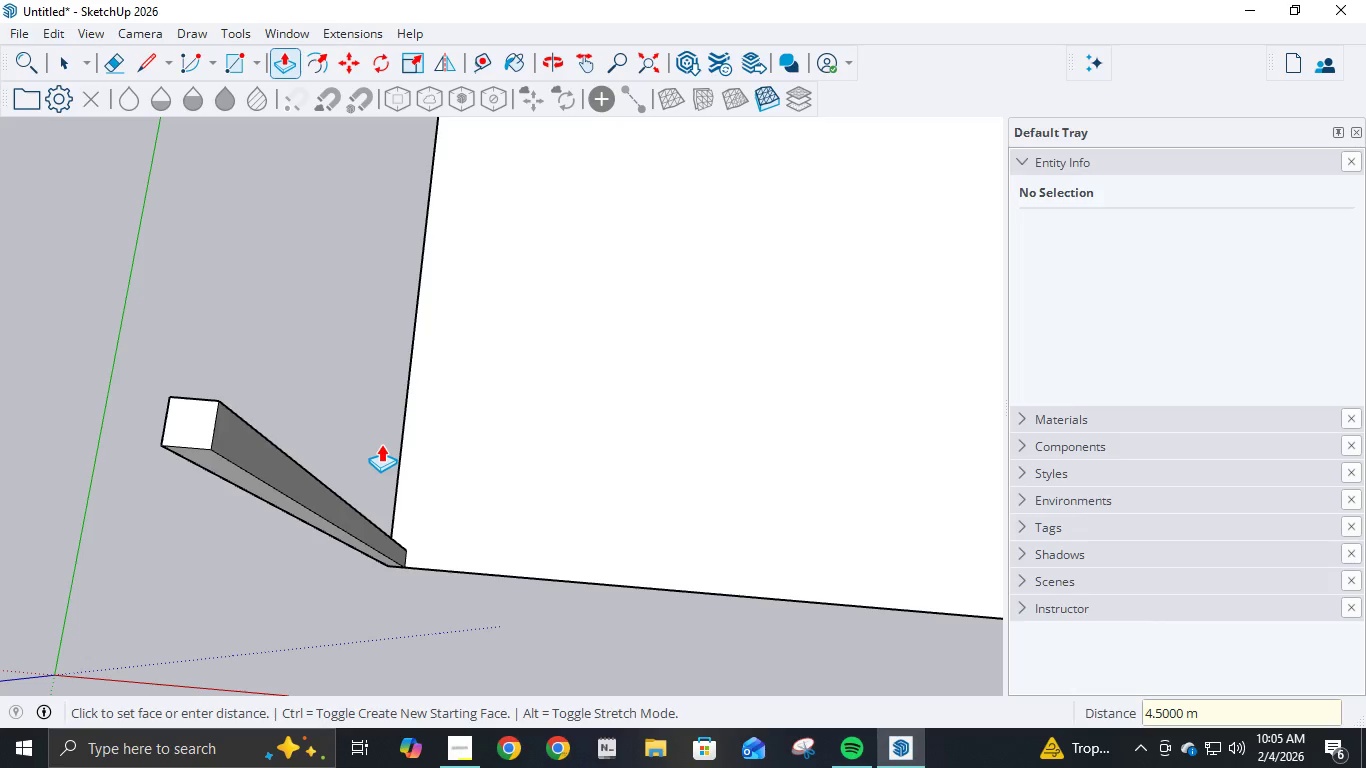 
key(Escape)
 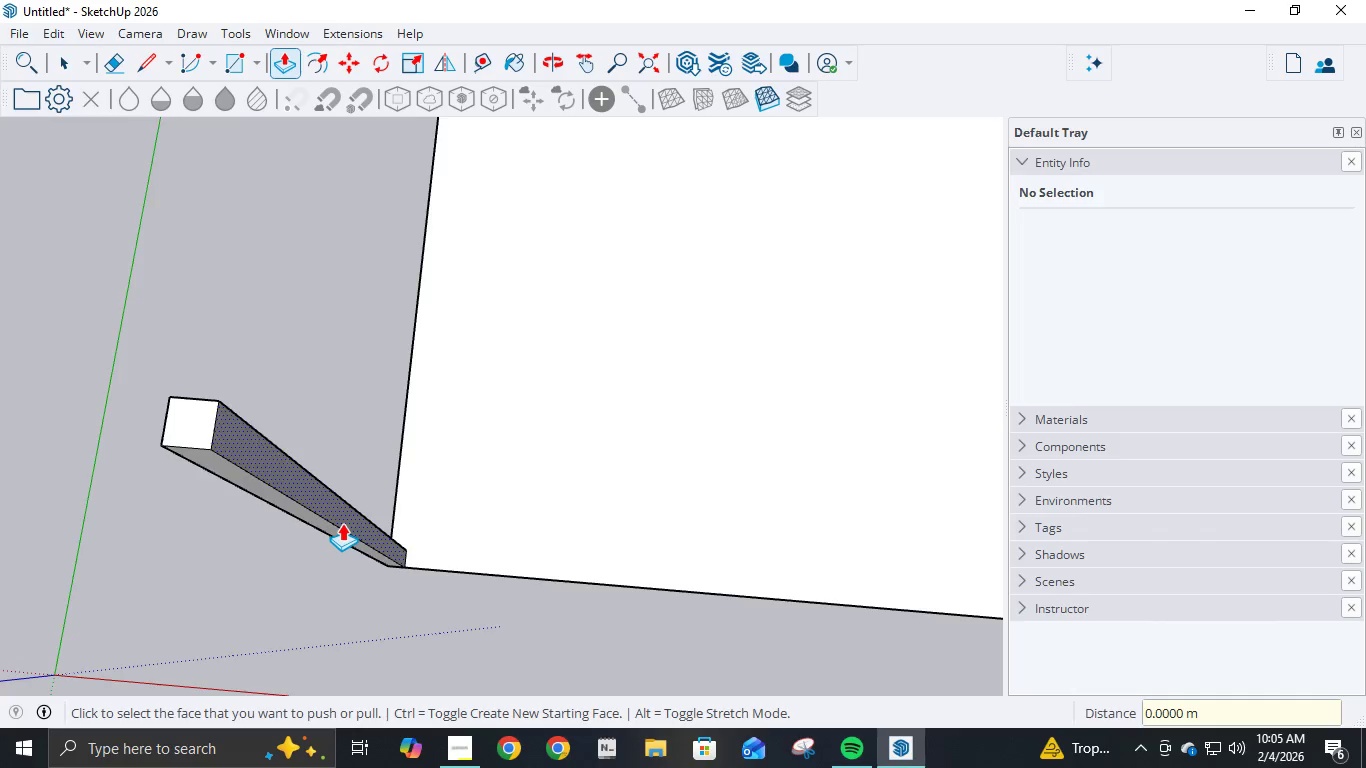 
scroll: coordinate [239, 649], scroll_direction: down, amount: 19.0
 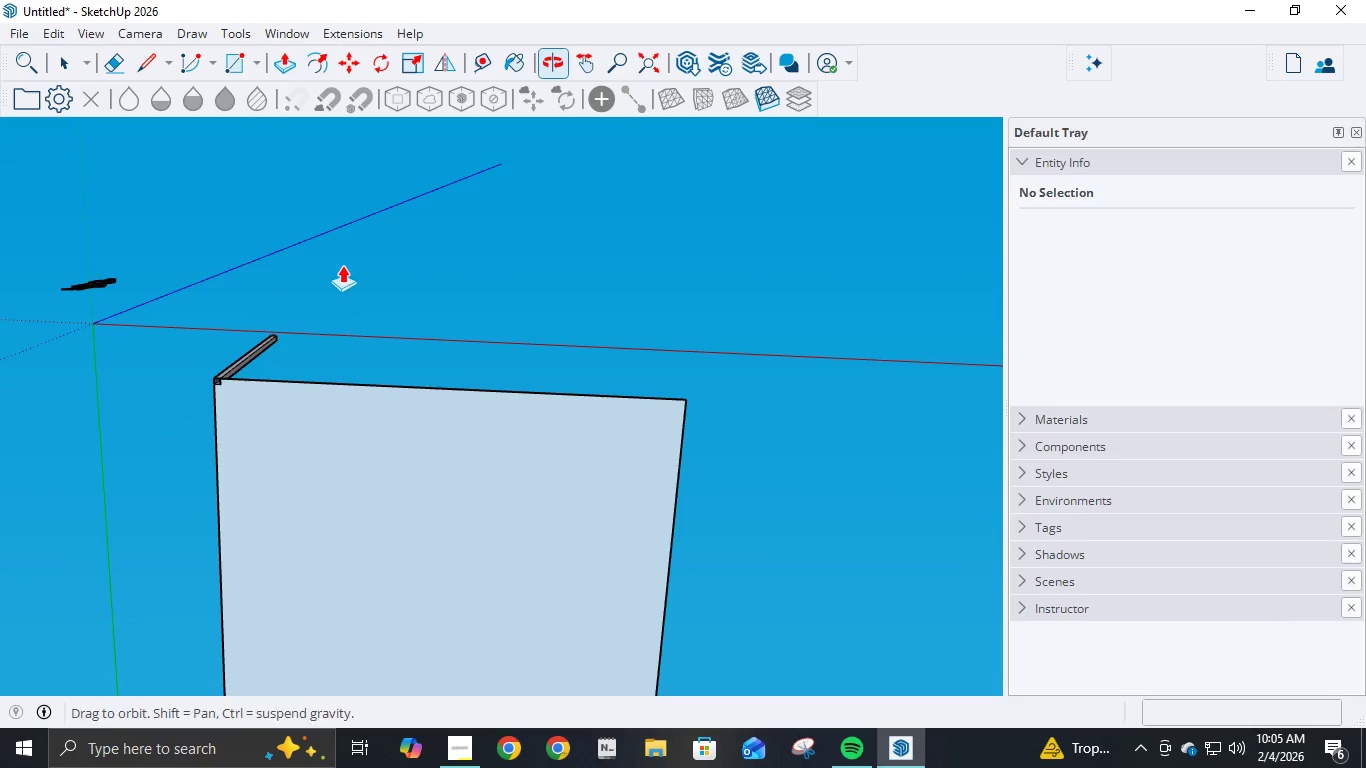 
scroll: coordinate [199, 434], scroll_direction: up, amount: 15.0
 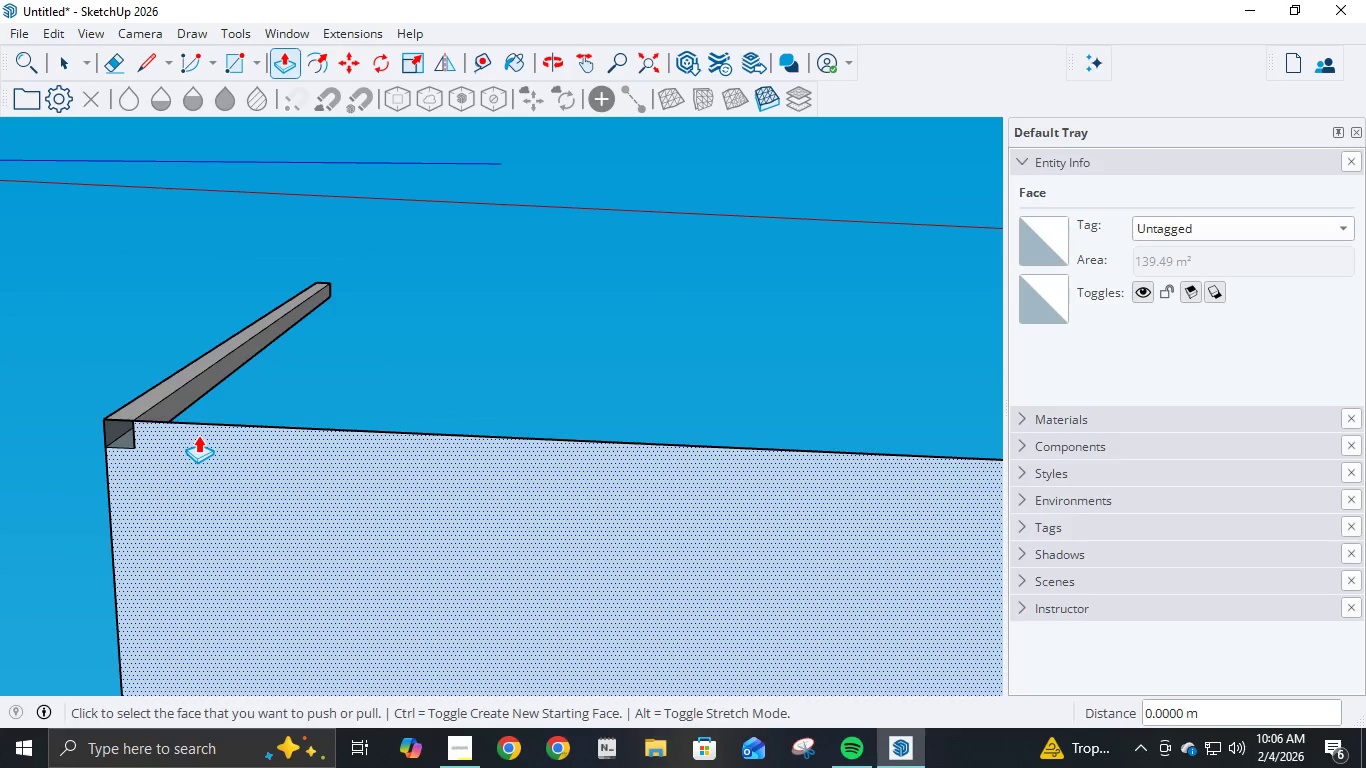 
key(L)
 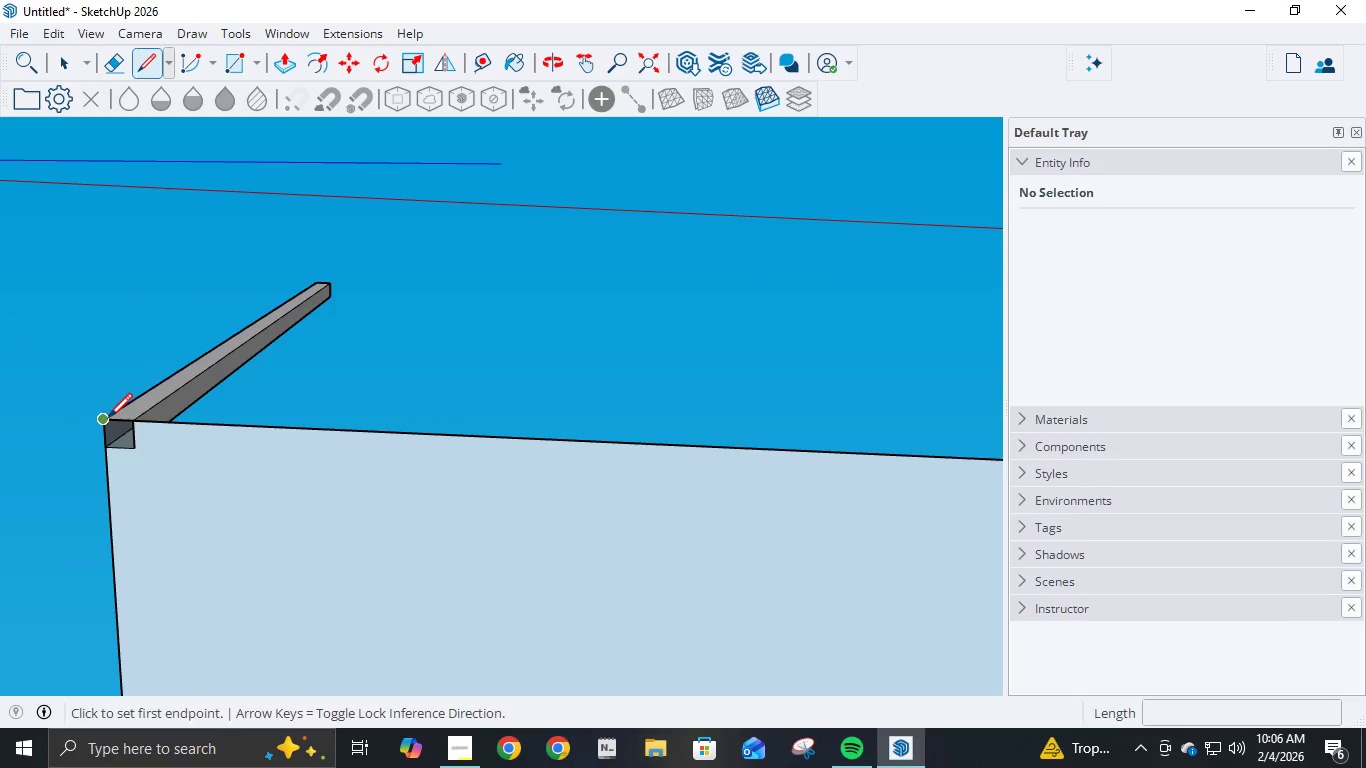 
left_click([109, 420])
 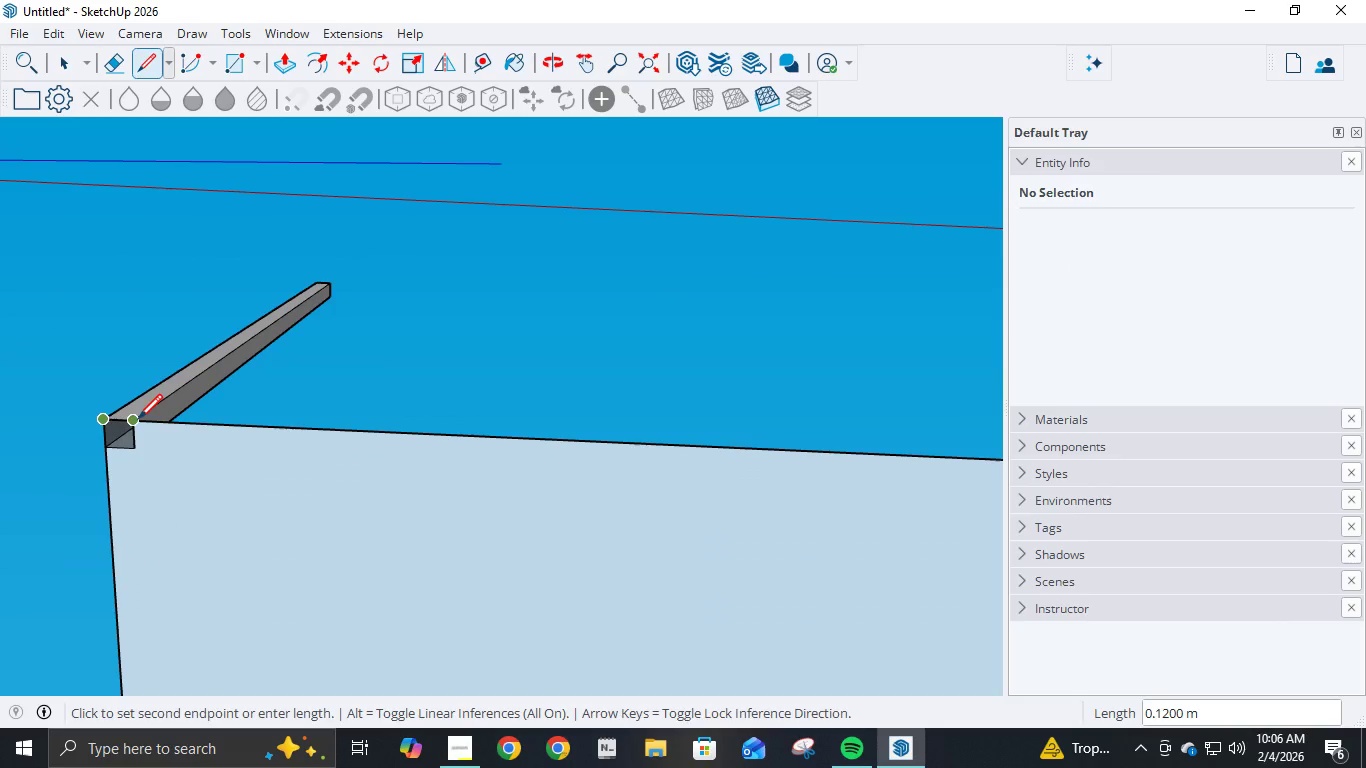 
left_click([139, 421])
 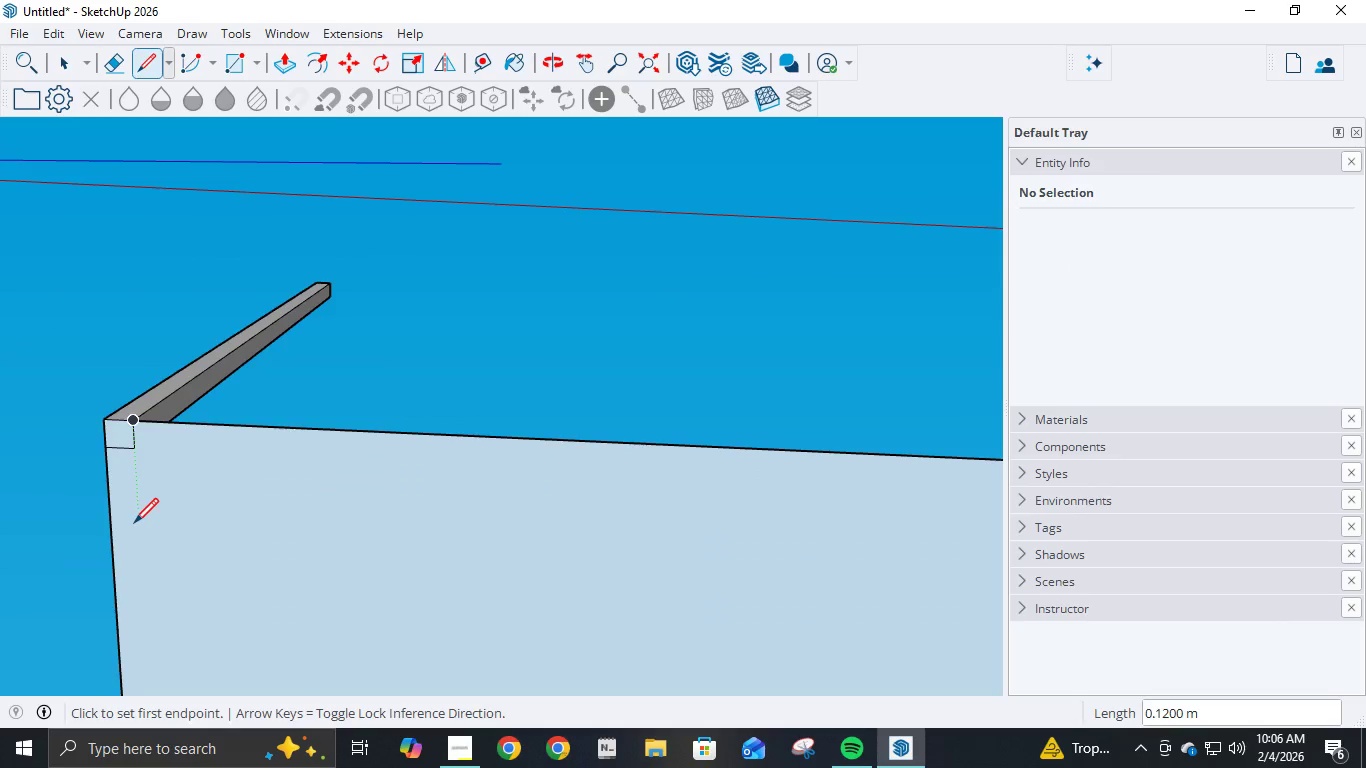 
scroll: coordinate [255, 636], scroll_direction: down, amount: 12.0
 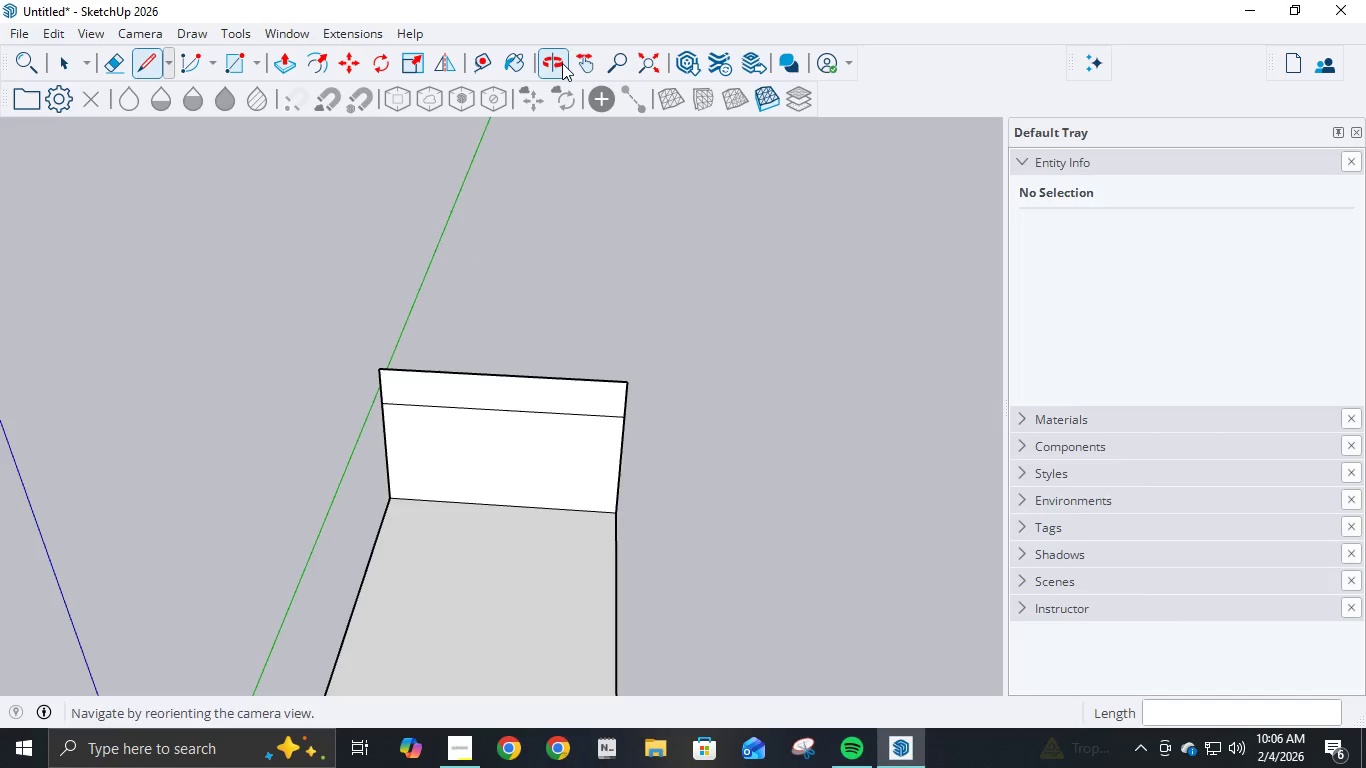 
left_click([588, 65])
 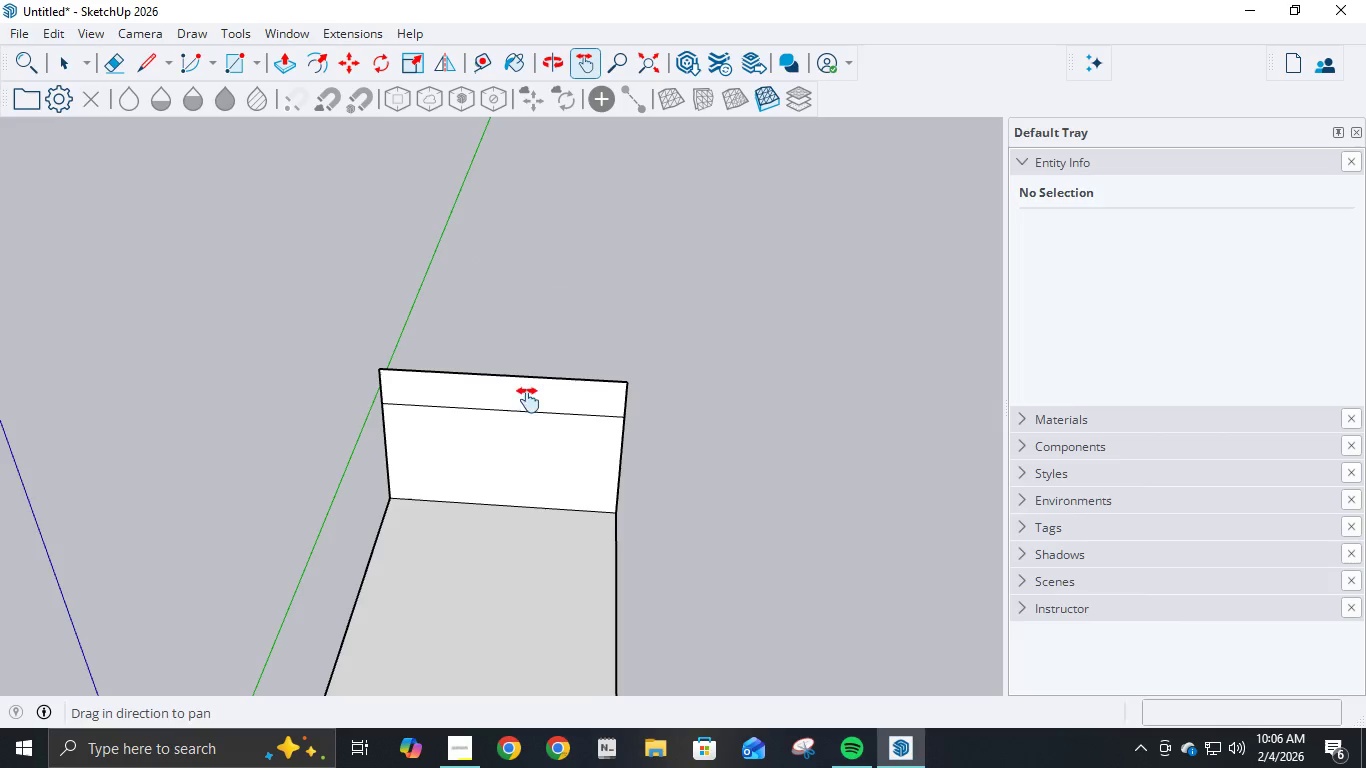 
left_click_drag(start_coordinate=[522, 430], to_coordinate=[532, 211])
 